 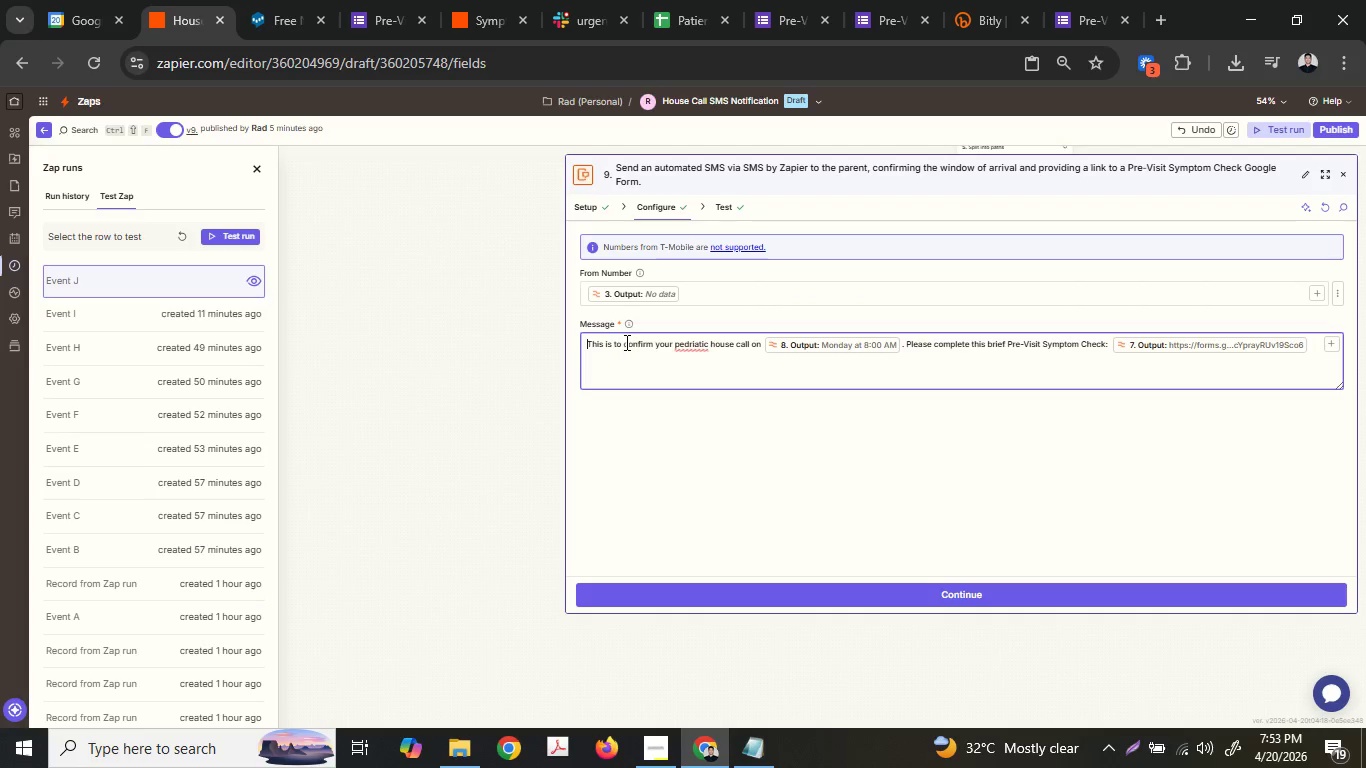 
type(Welcome to )
 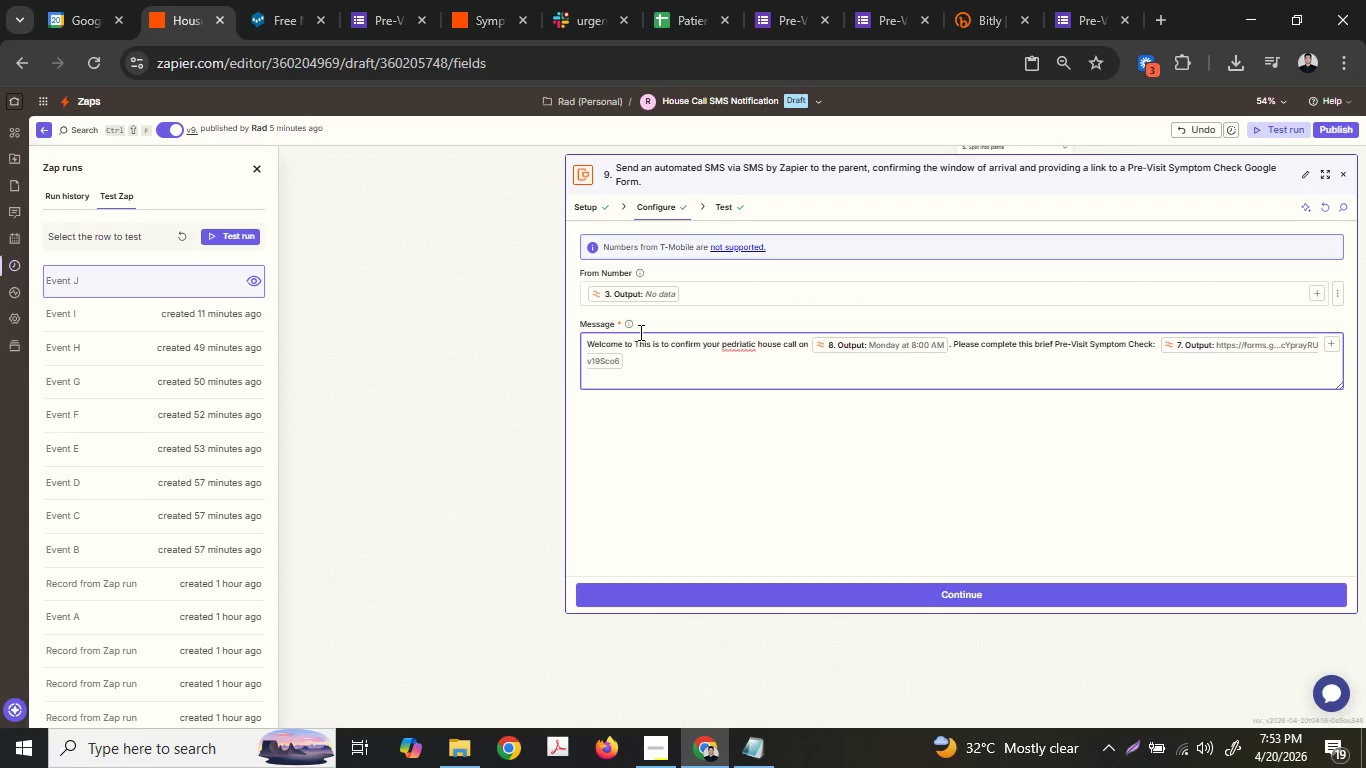 
key(Control+ControlLeft)
 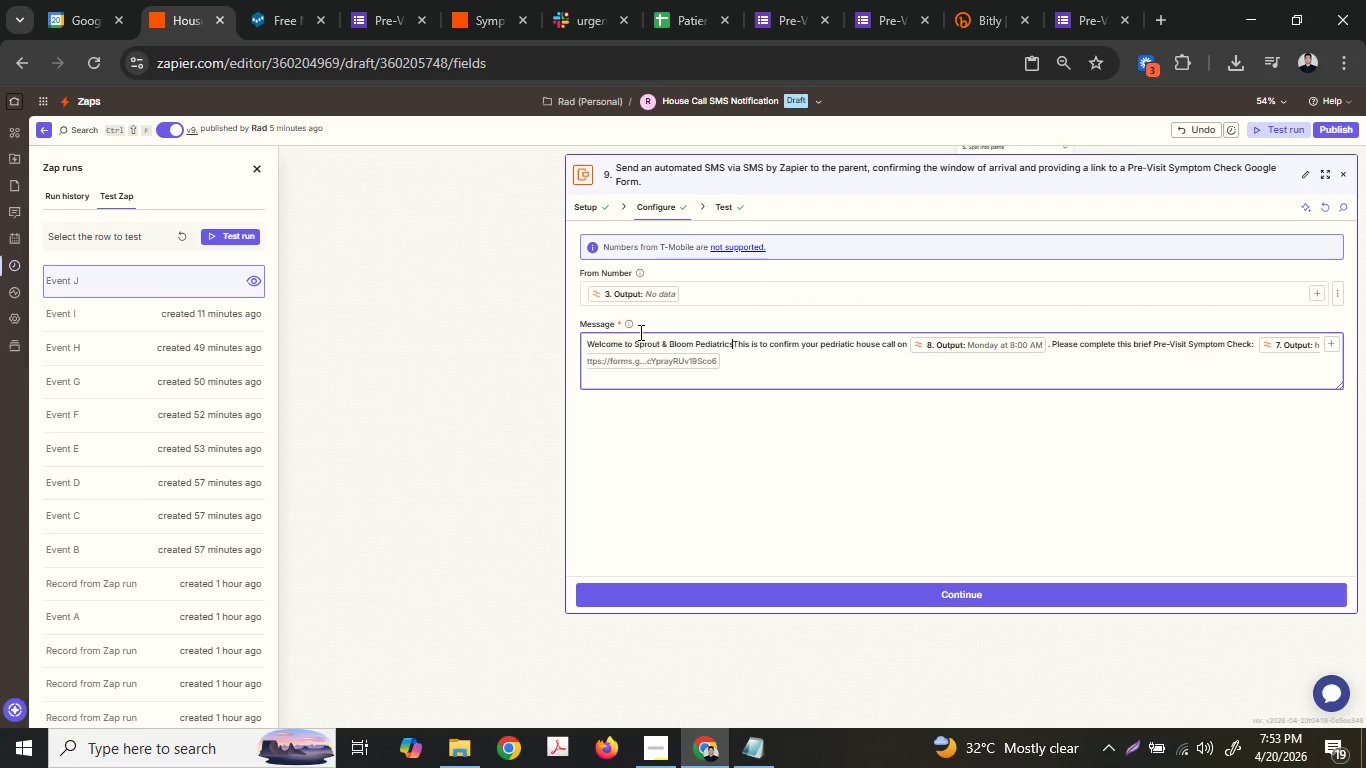 
key(Control+V)
 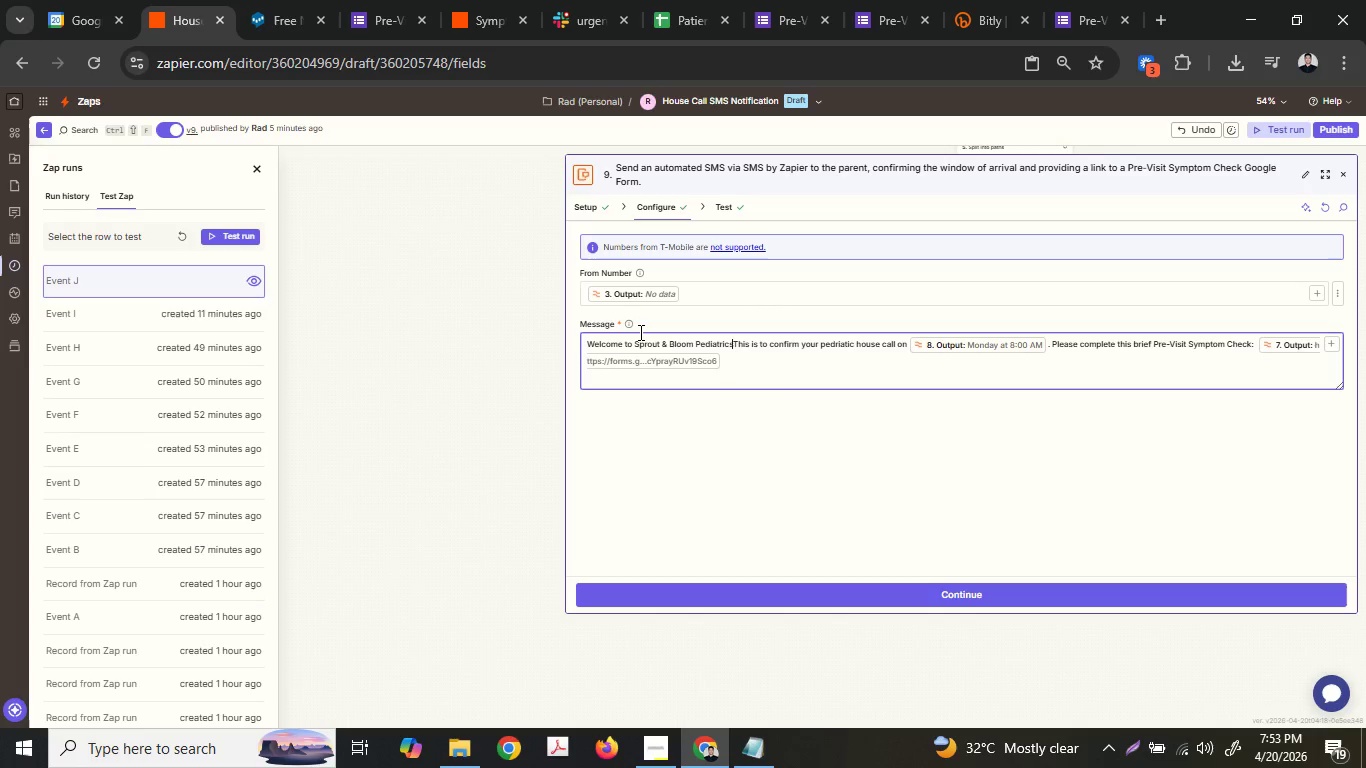 
key(Shift+ShiftLeft)
 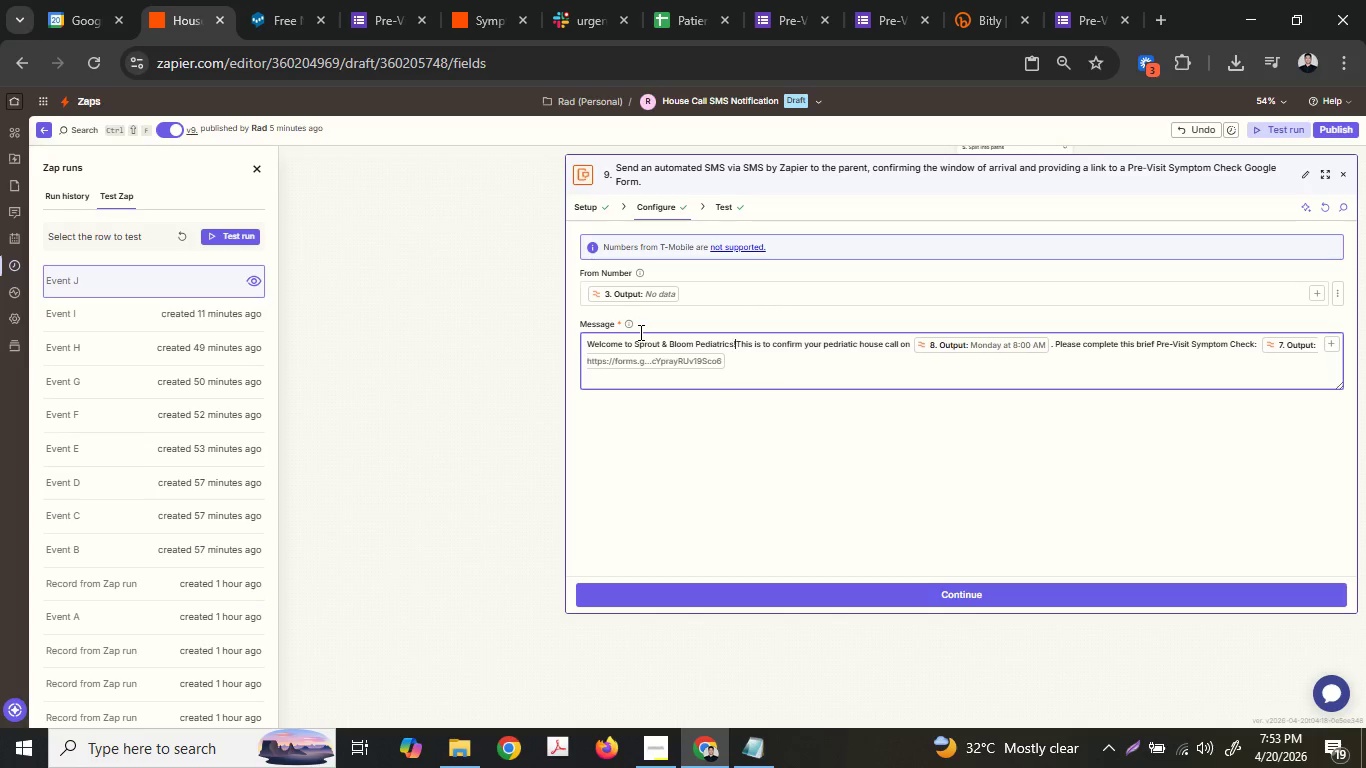 
key(Shift+1)
 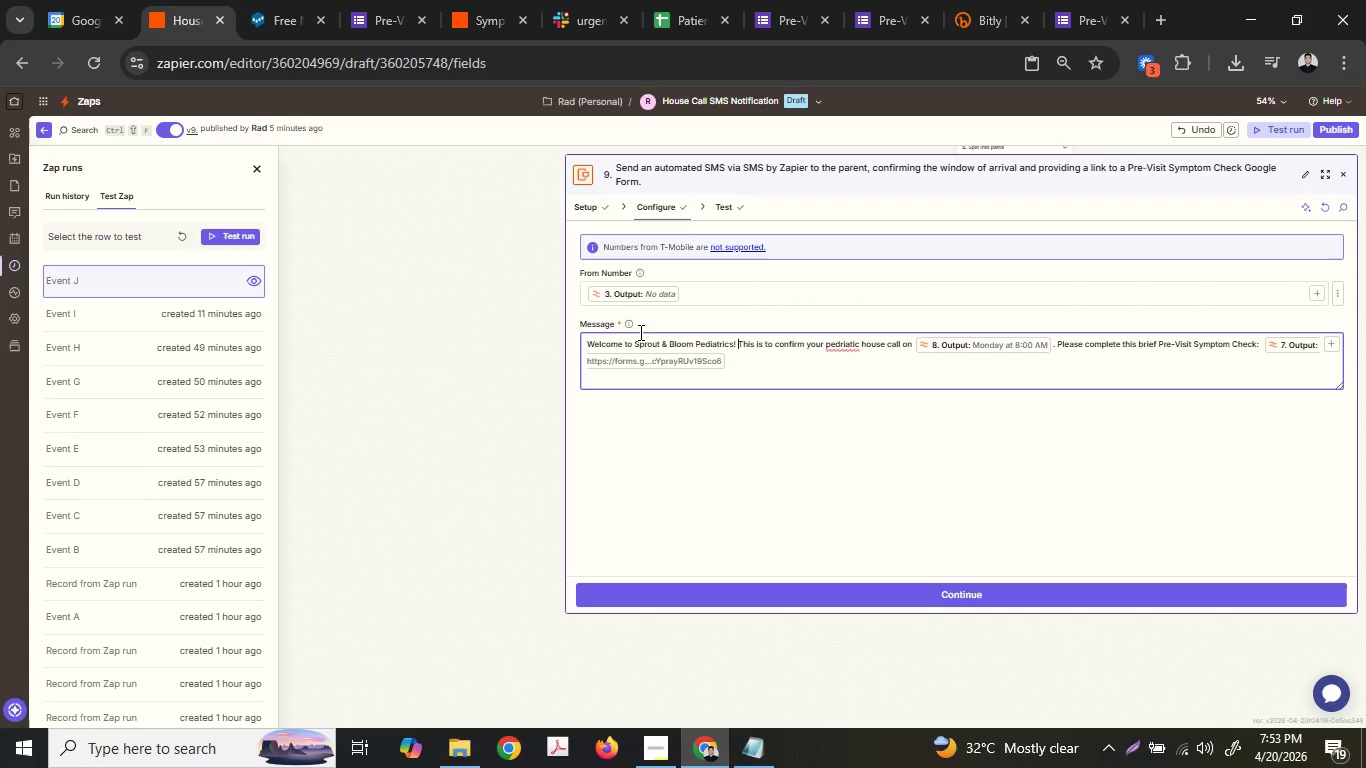 
key(Space)
 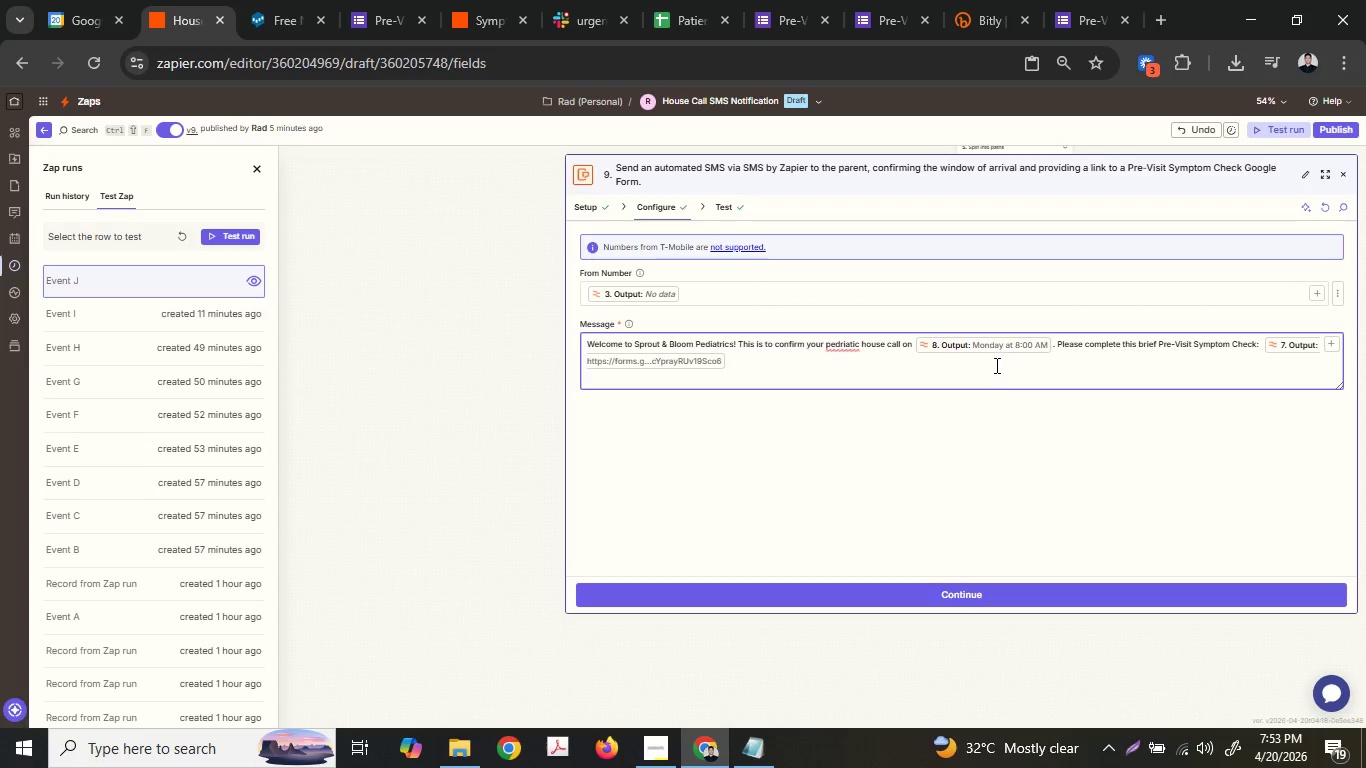 
left_click([995, 364])
 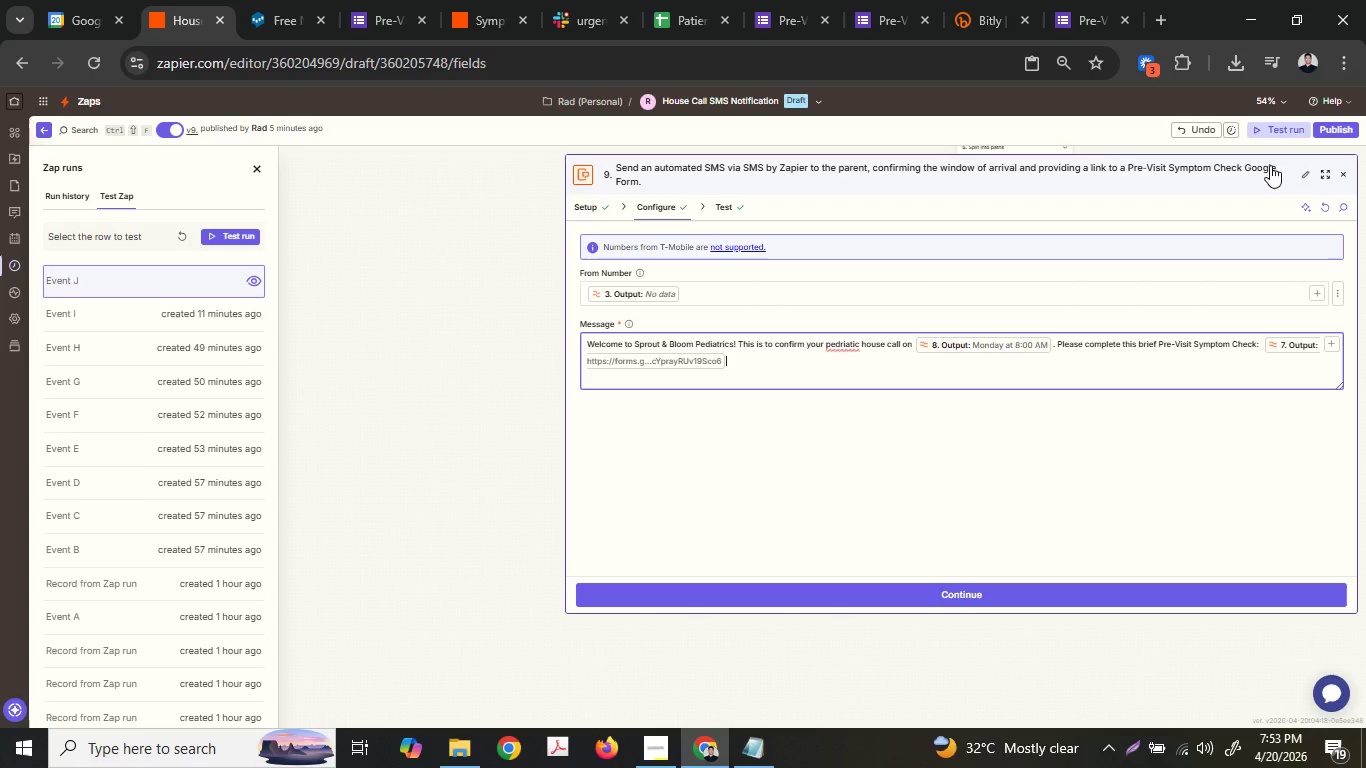 
left_click([1327, 129])
 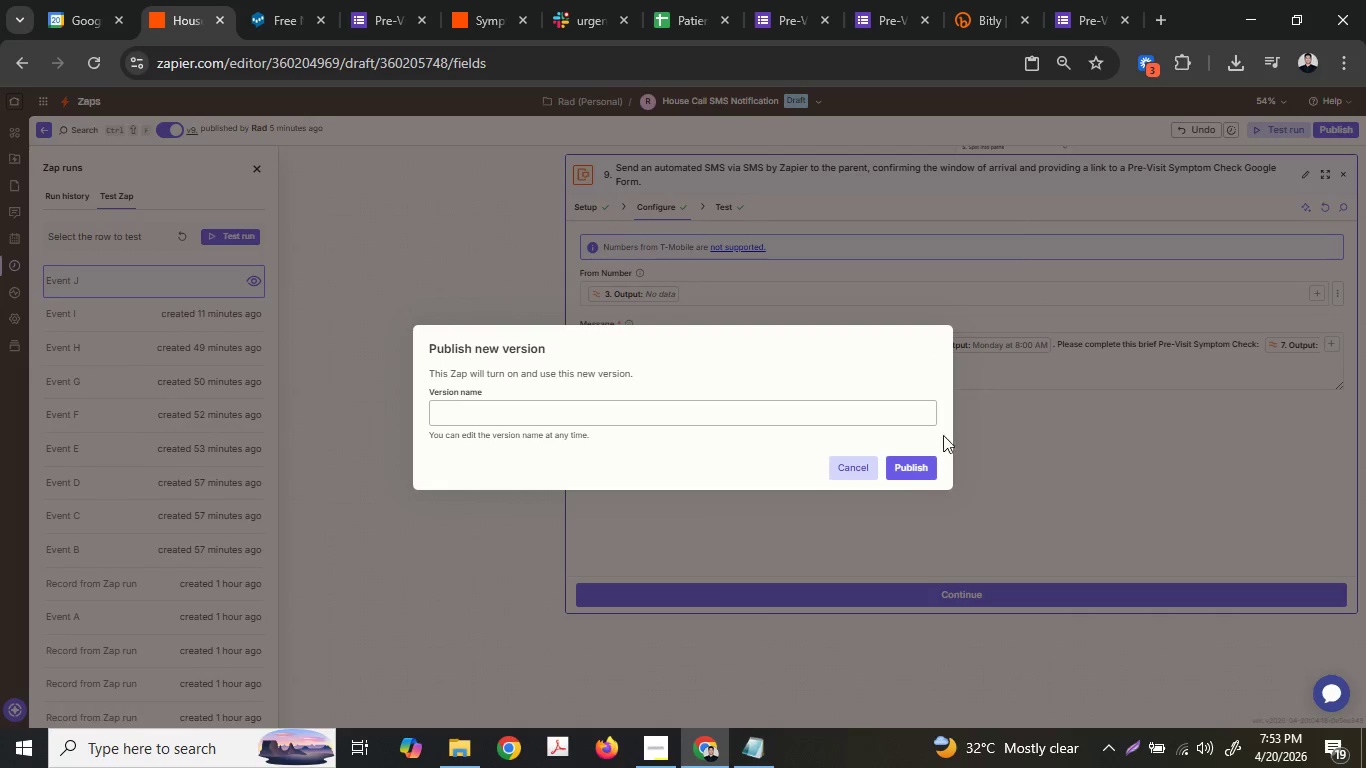 
left_click([906, 474])
 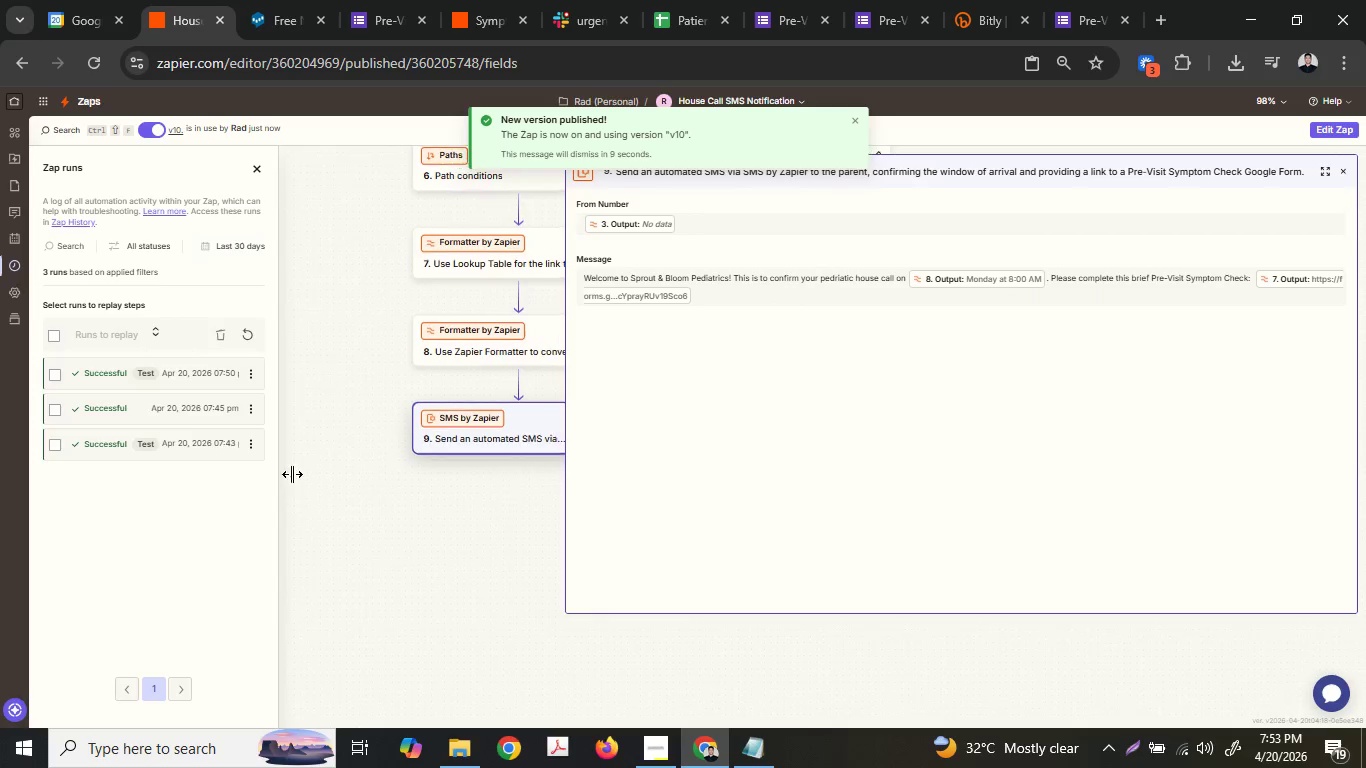 
wait(6.78)
 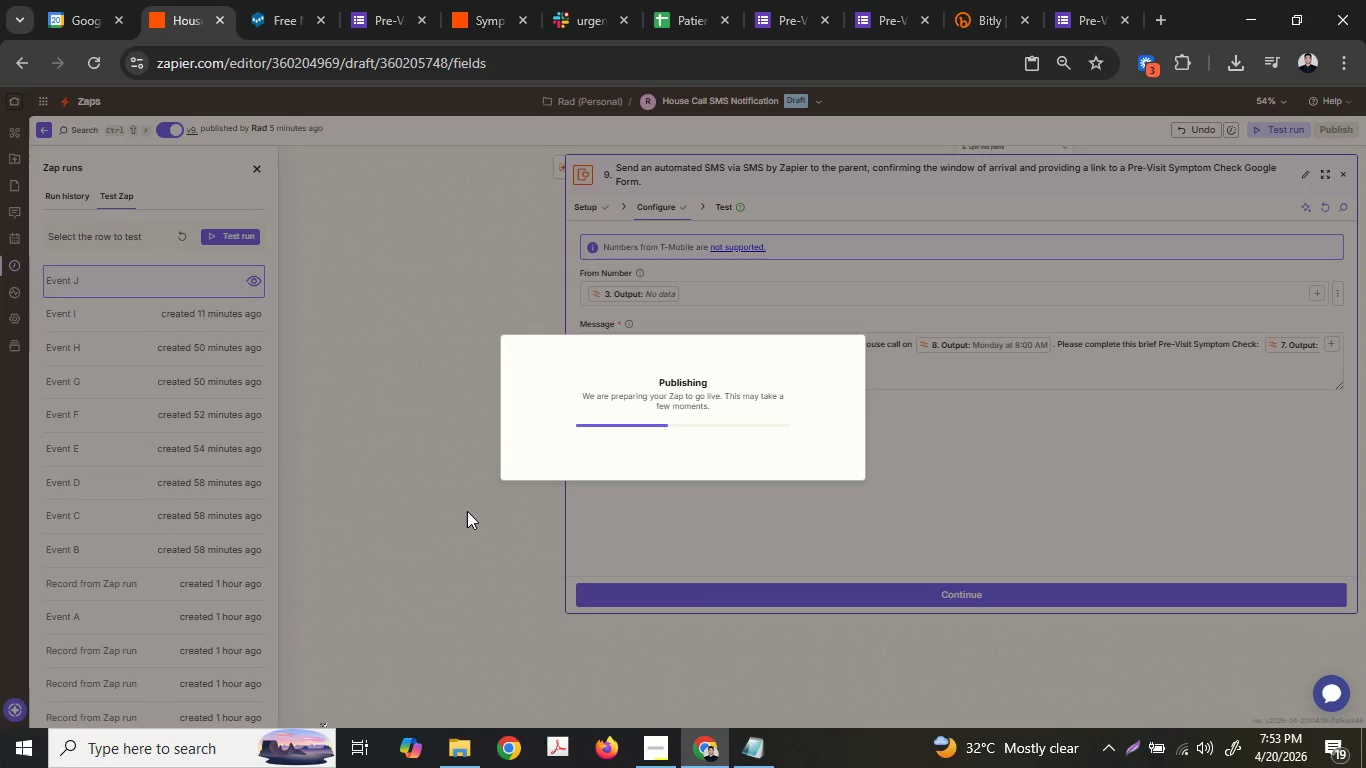 
left_click([1331, 119])
 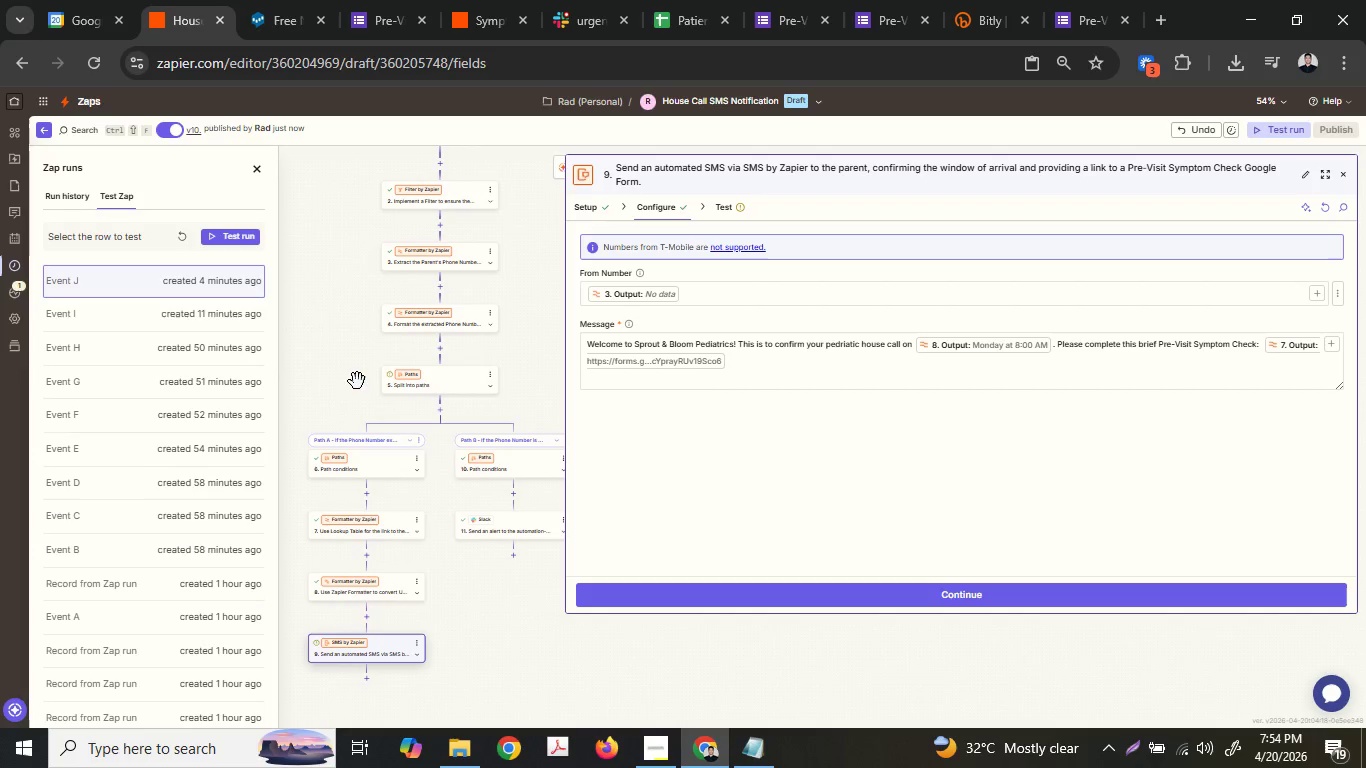 
wait(14.03)
 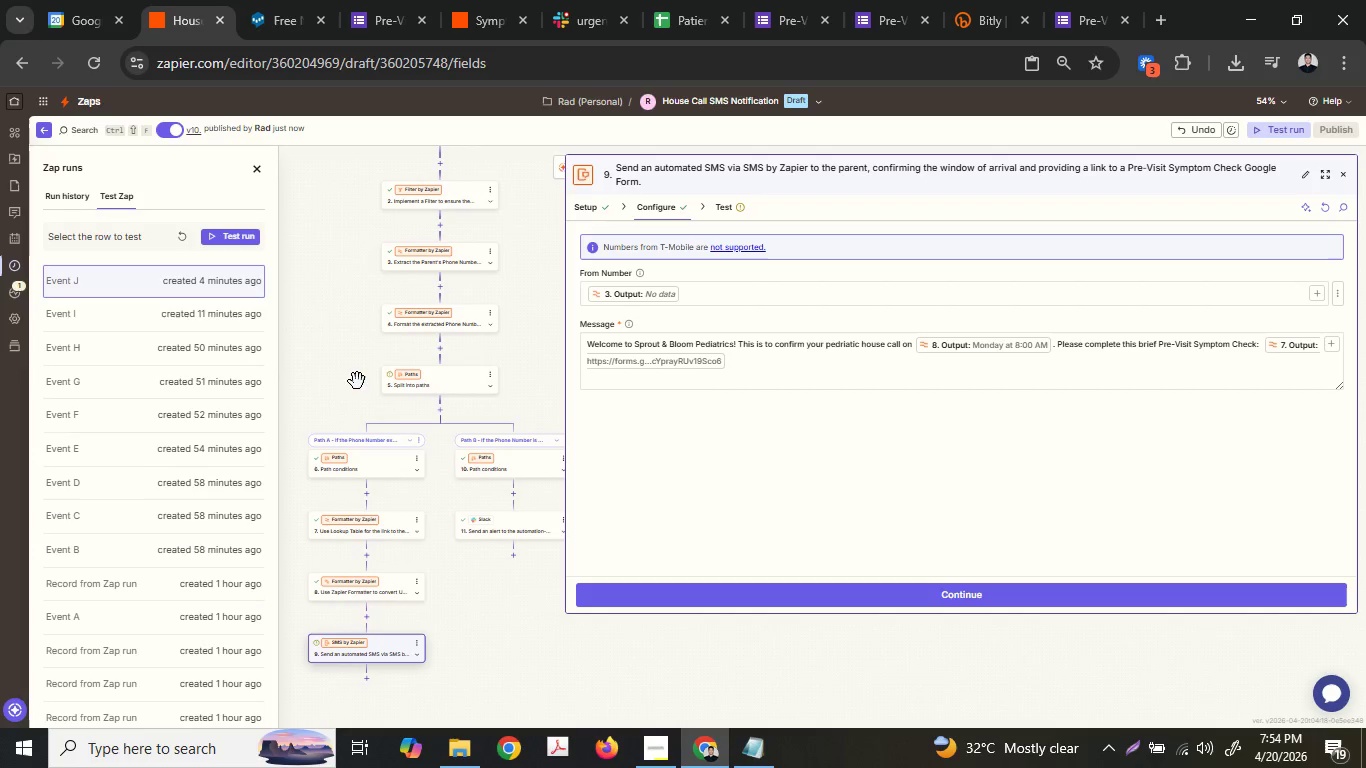 
left_click([757, 92])
 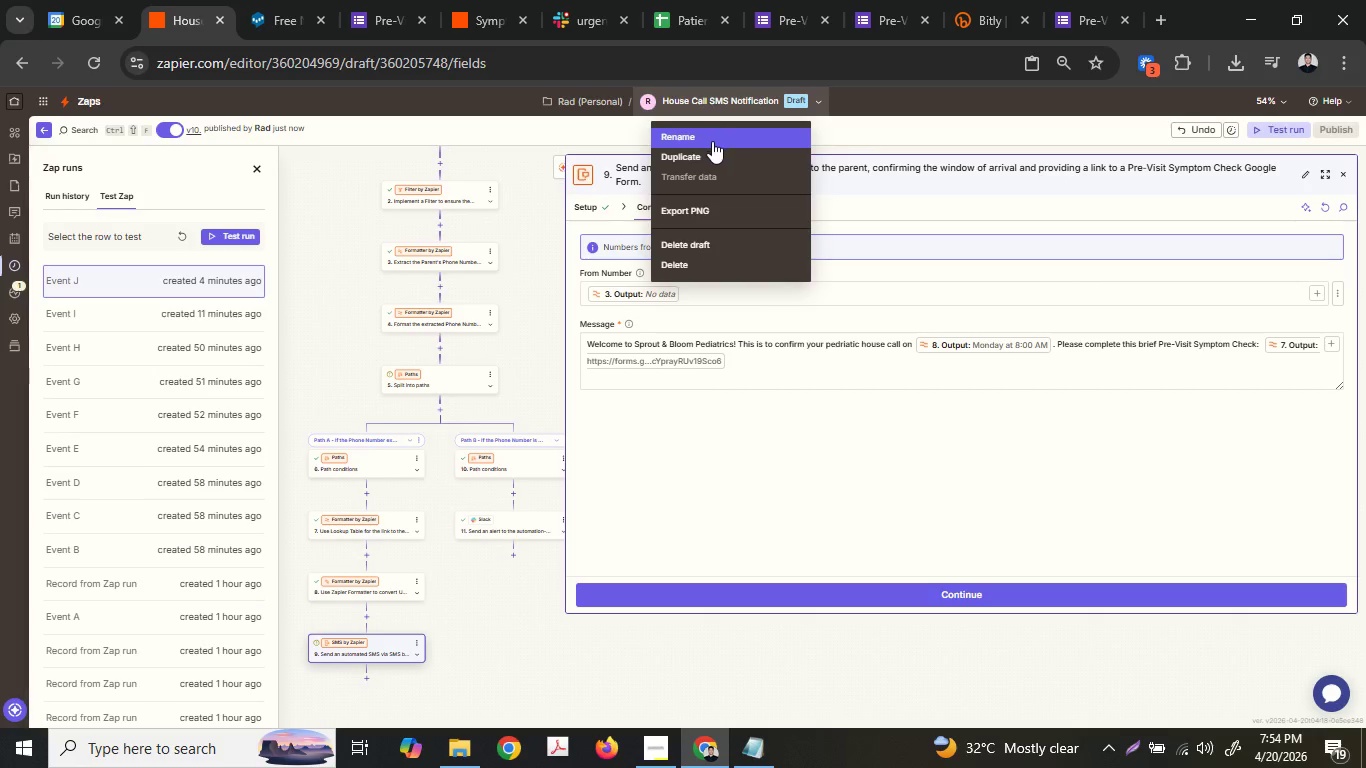 
wait(5.78)
 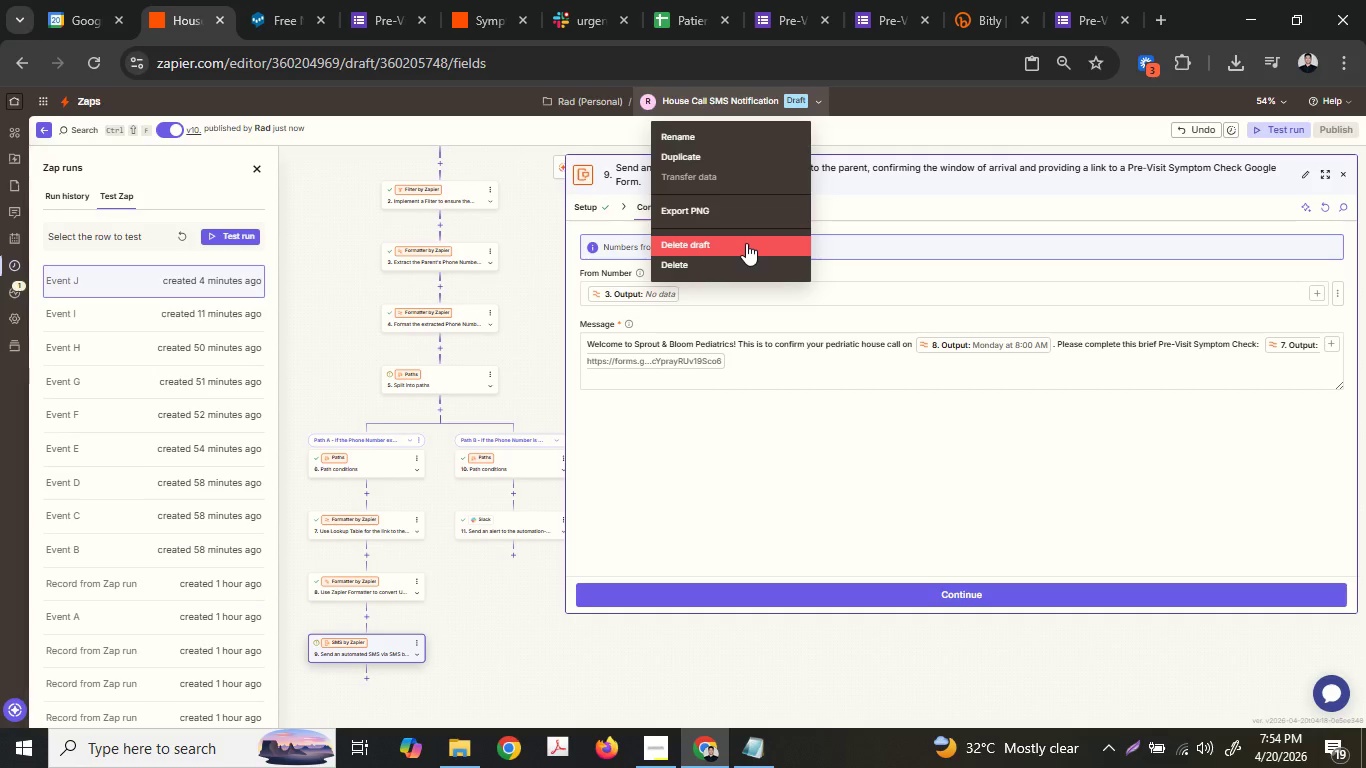 
left_click([707, 245])
 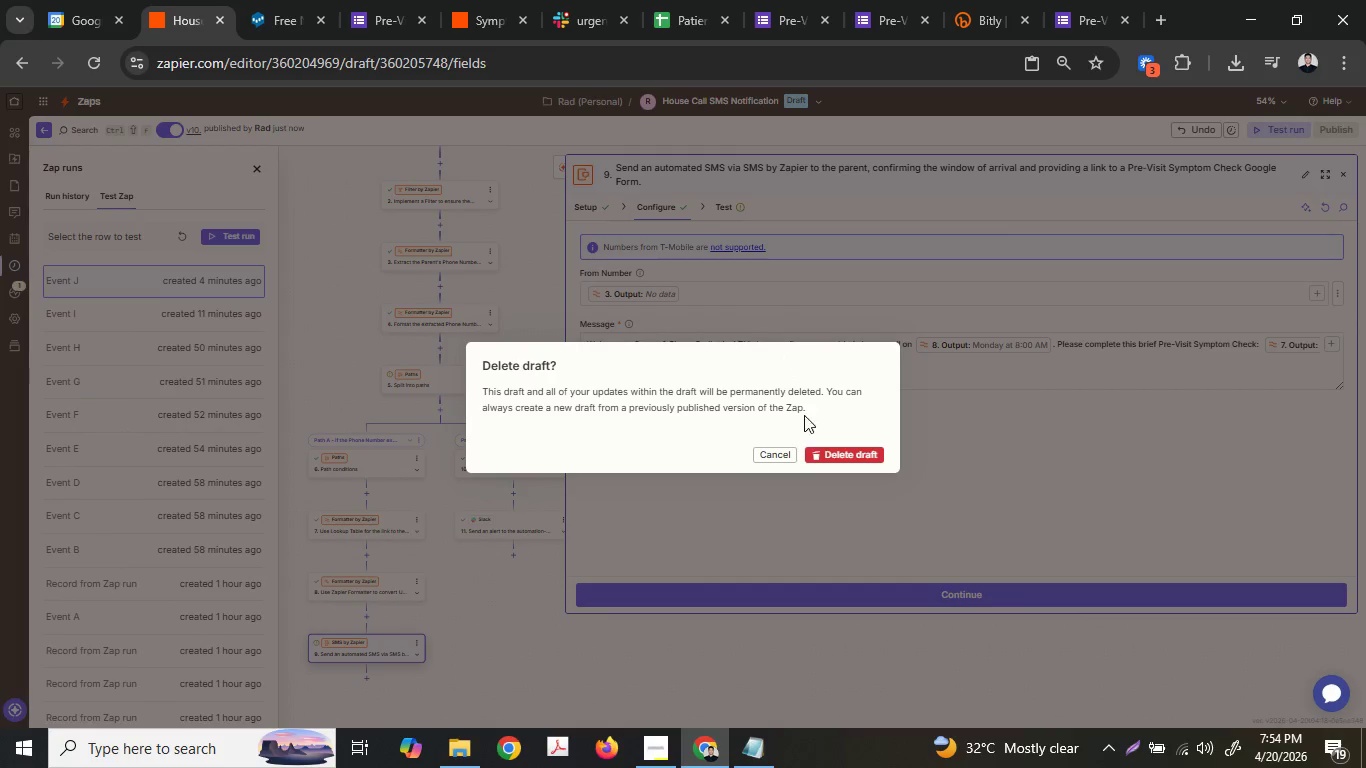 
left_click([817, 450])
 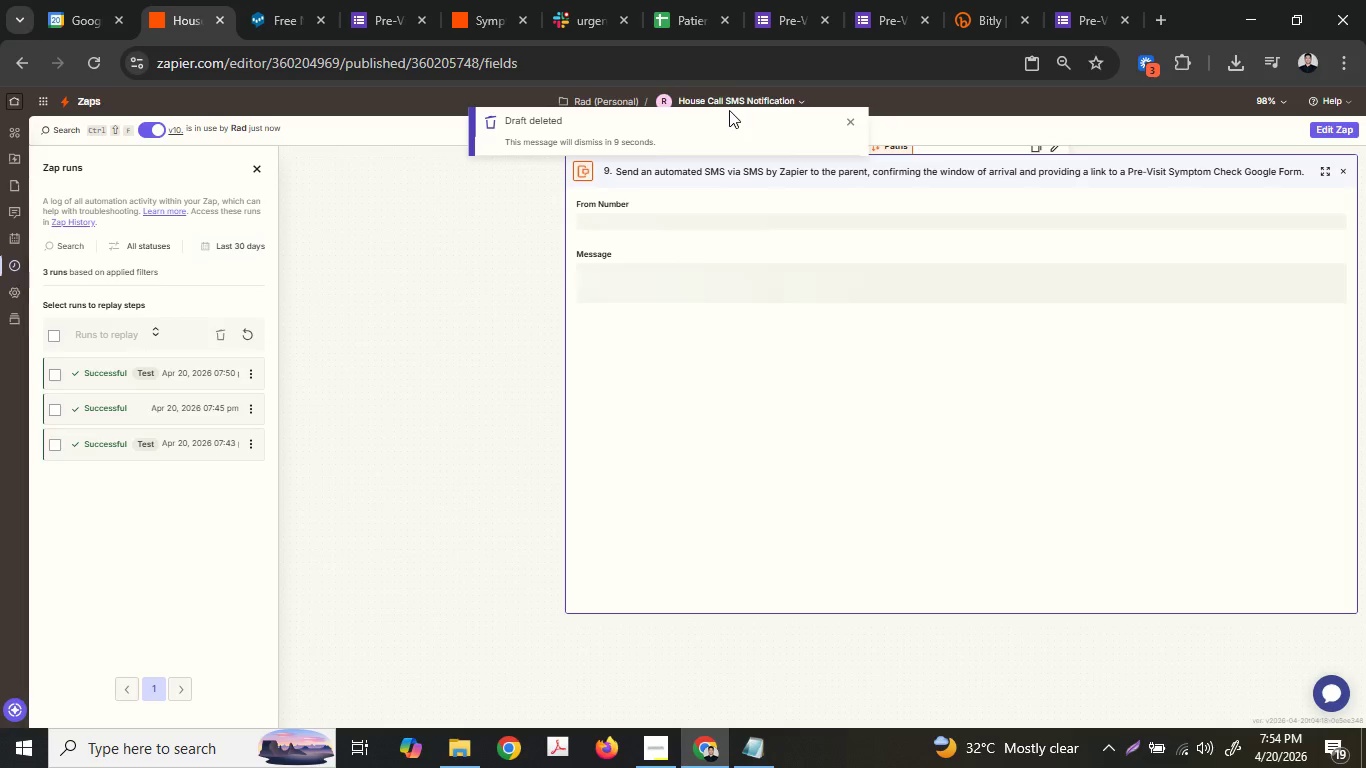 
left_click([747, 94])
 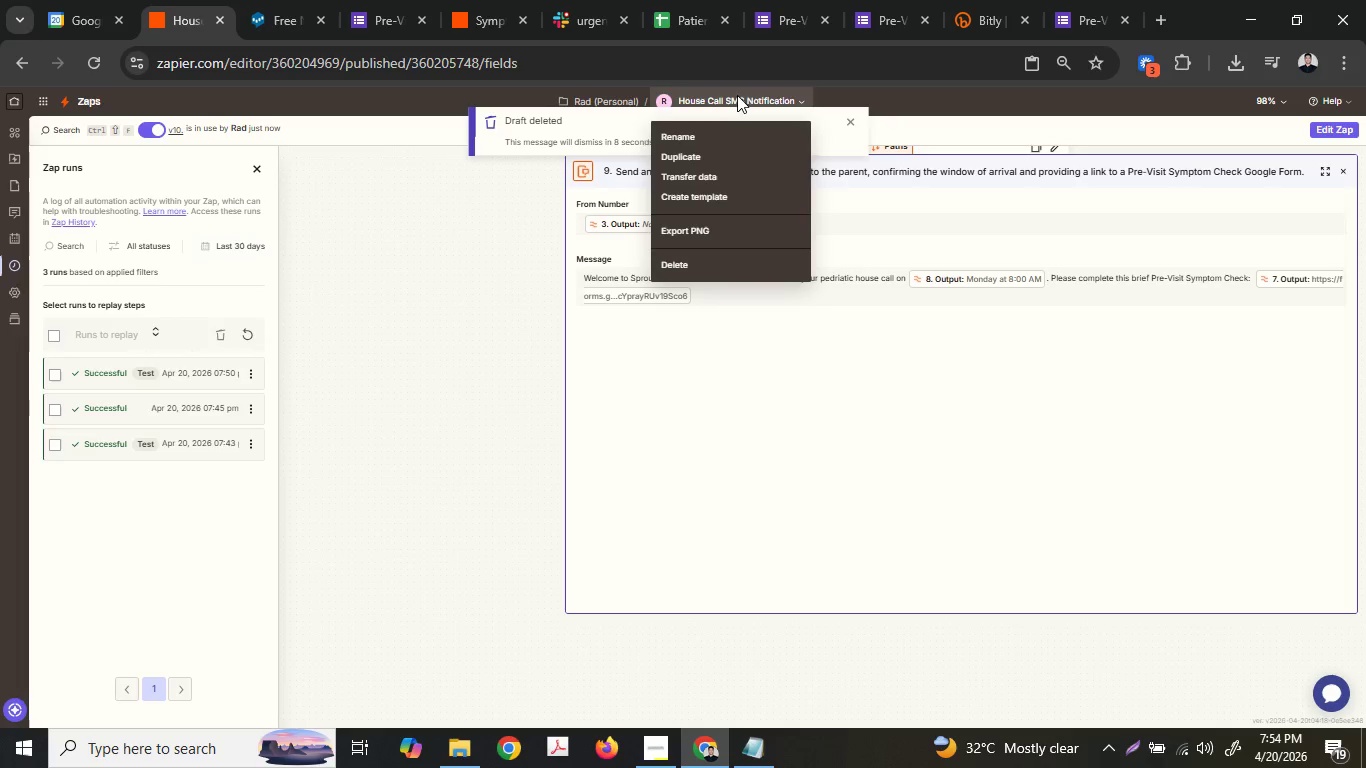 
left_click([456, 231])
 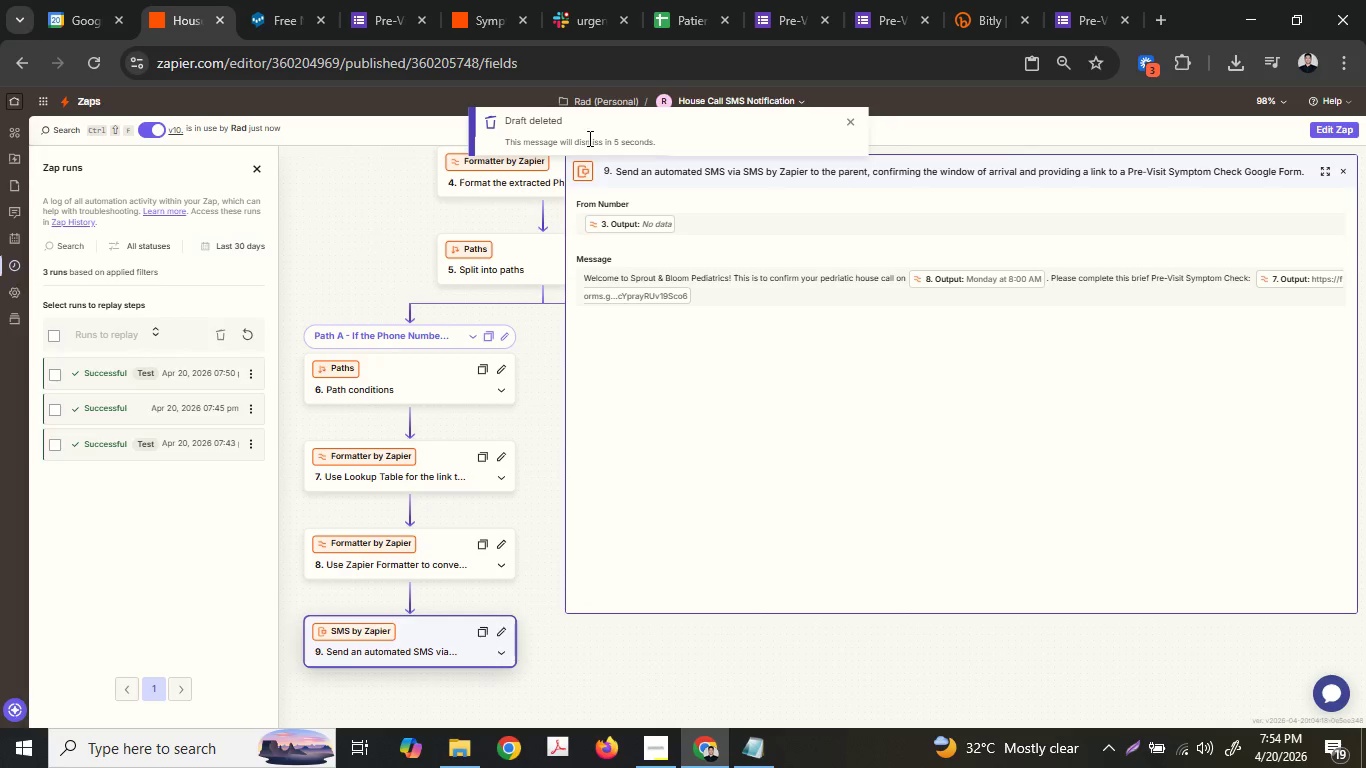 
left_click([689, 95])
 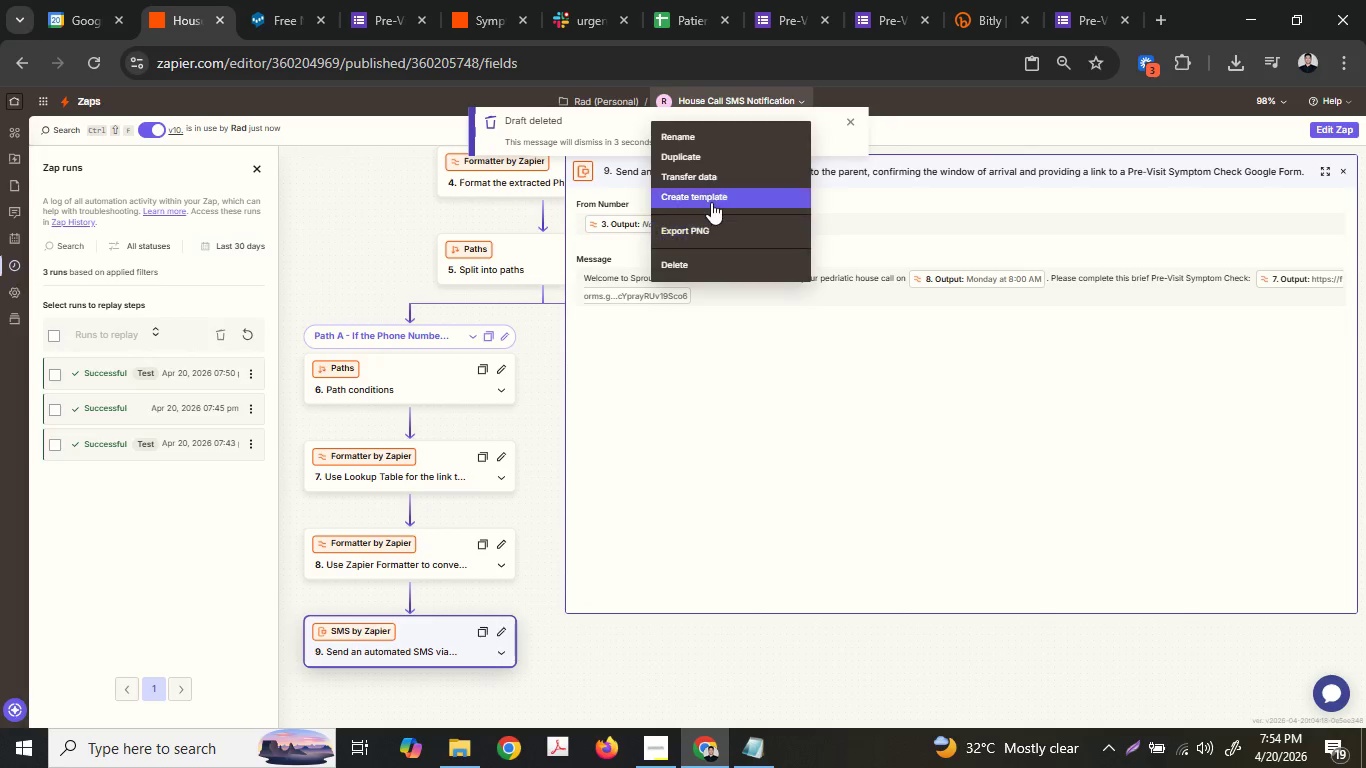 
left_click([711, 202])
 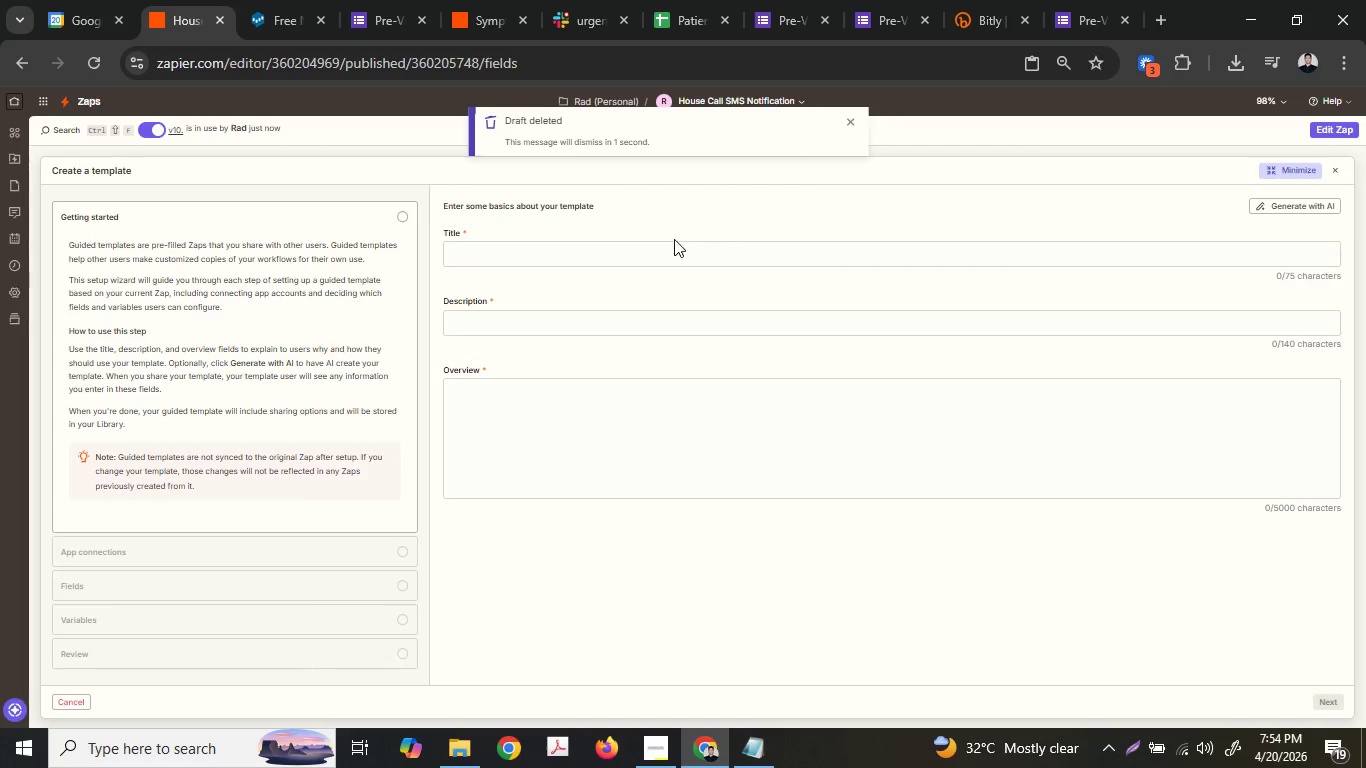 
left_click([667, 249])
 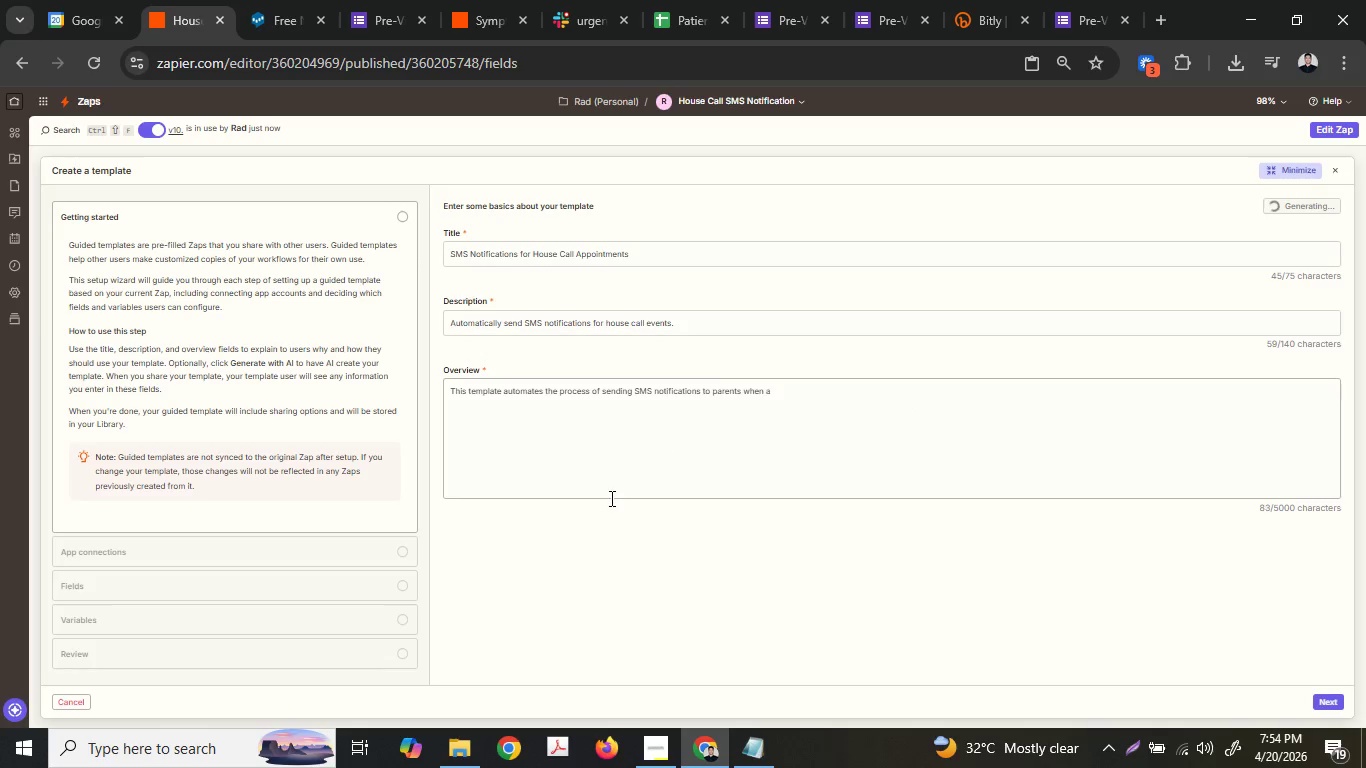 
wait(12.8)
 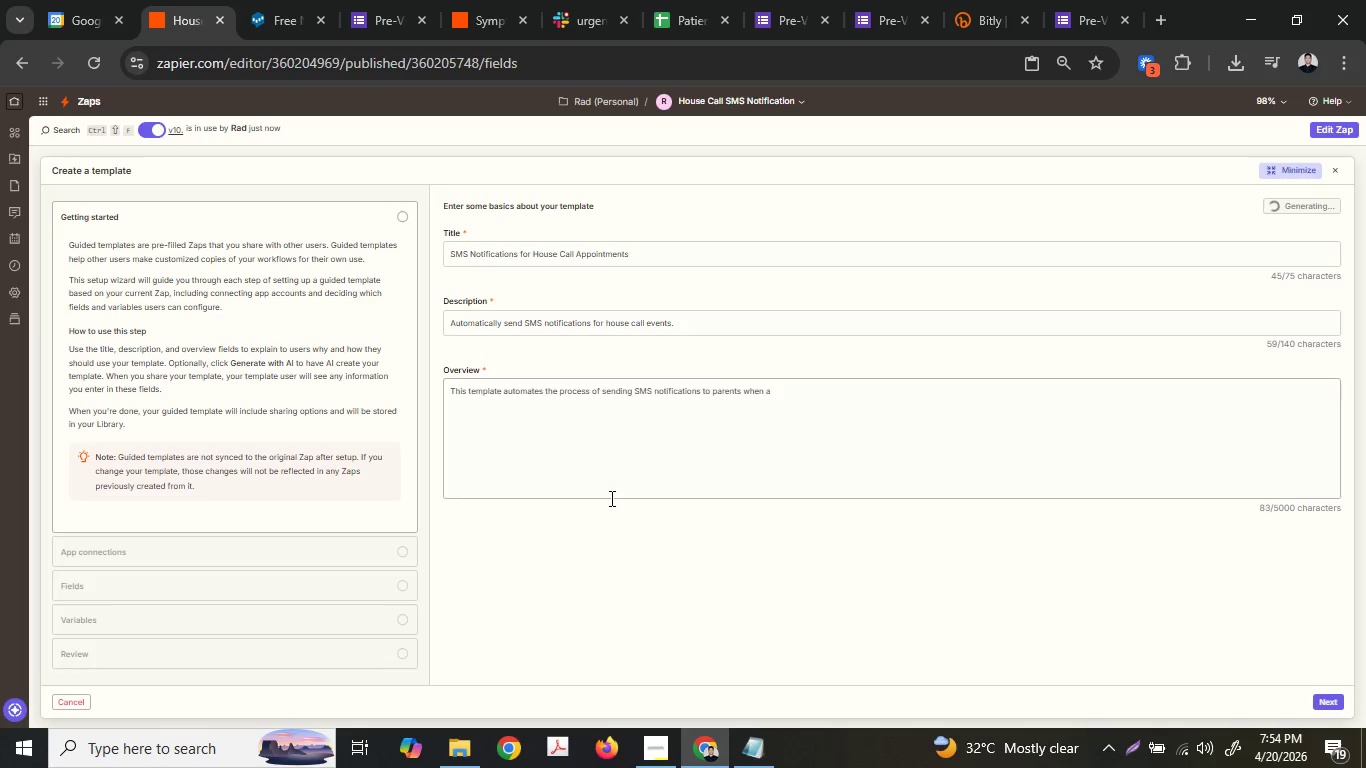 
left_click([1317, 695])
 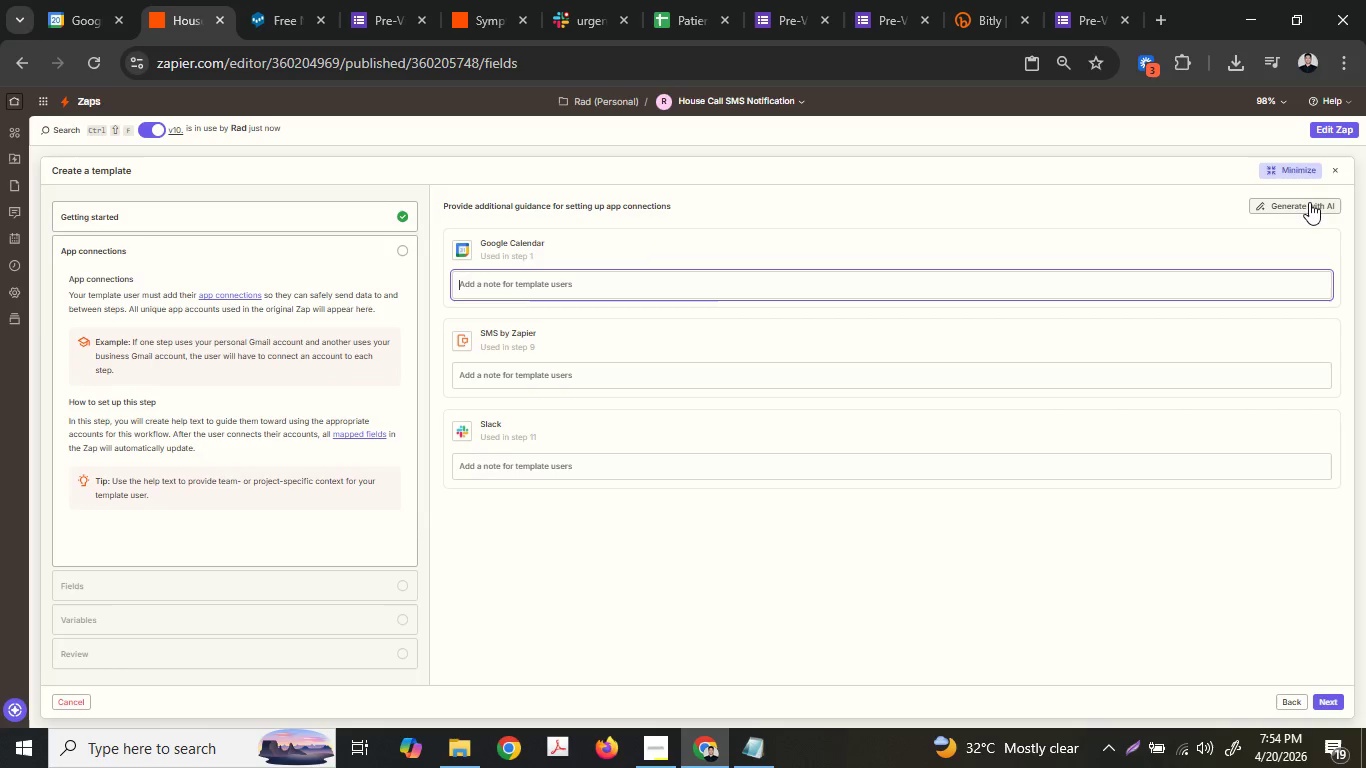 
left_click([1309, 202])
 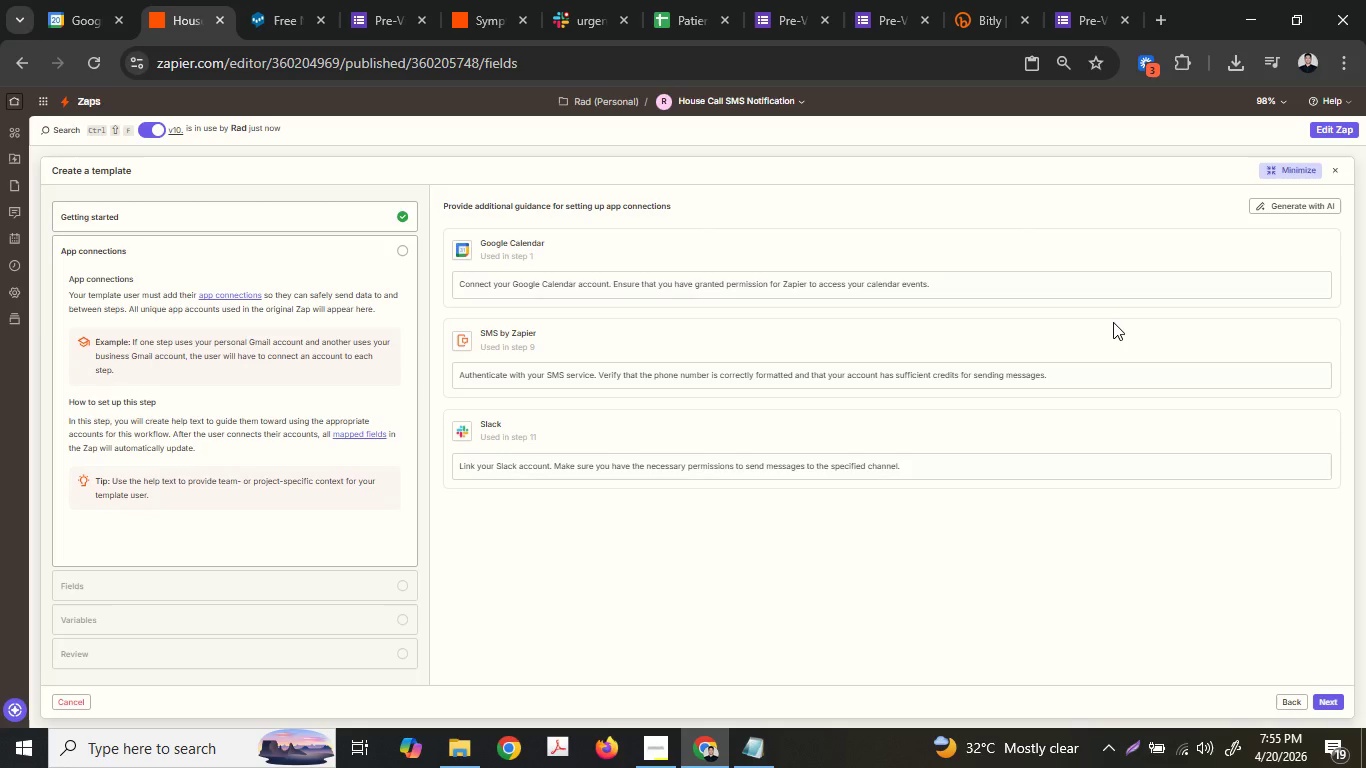 
wait(19.73)
 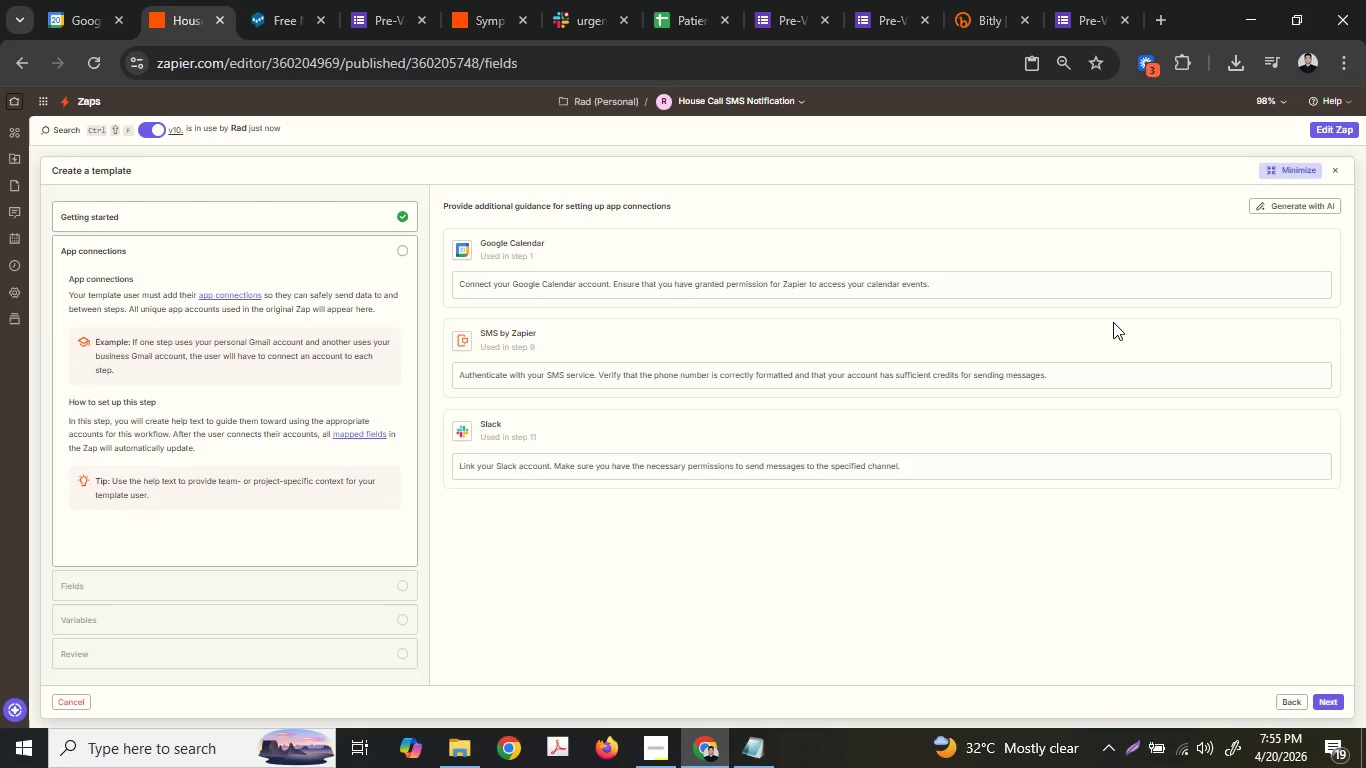 
double_click([1333, 701])
 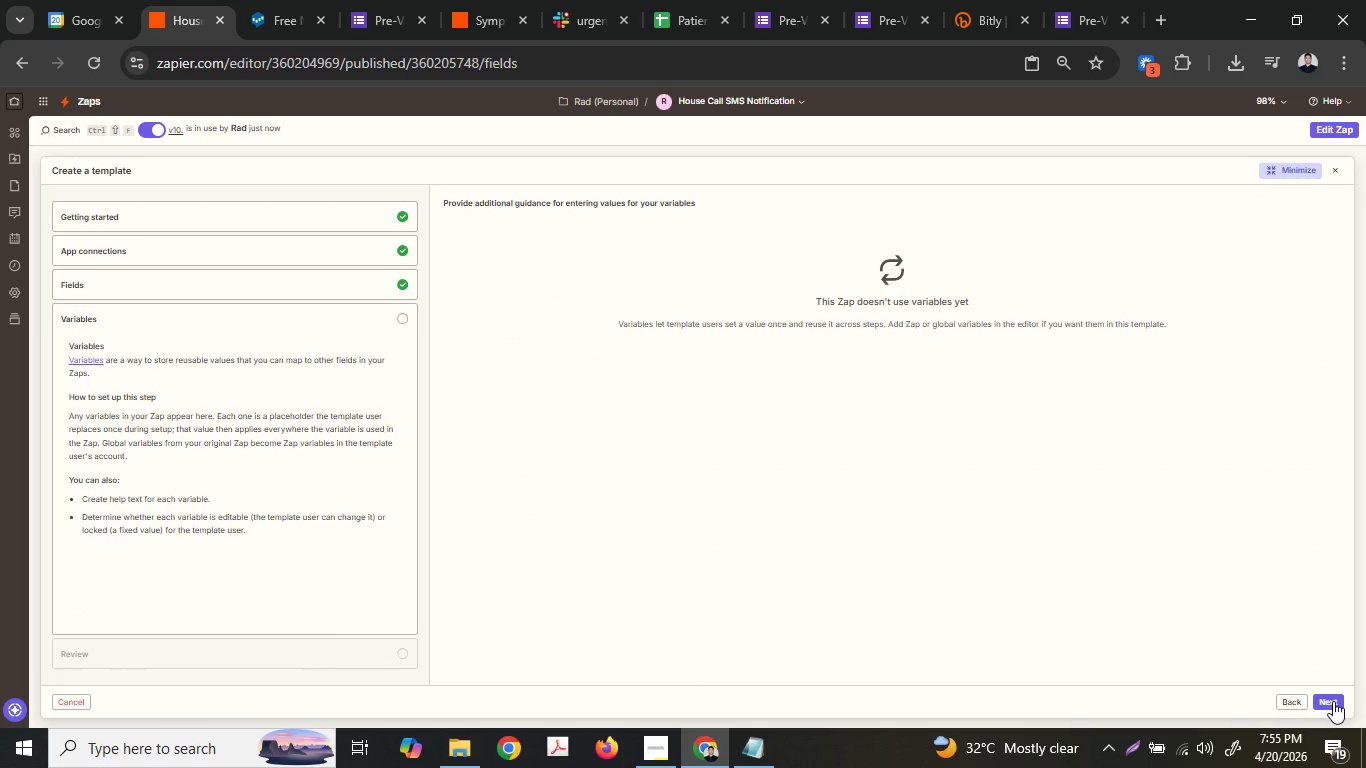 
left_click([1333, 701])
 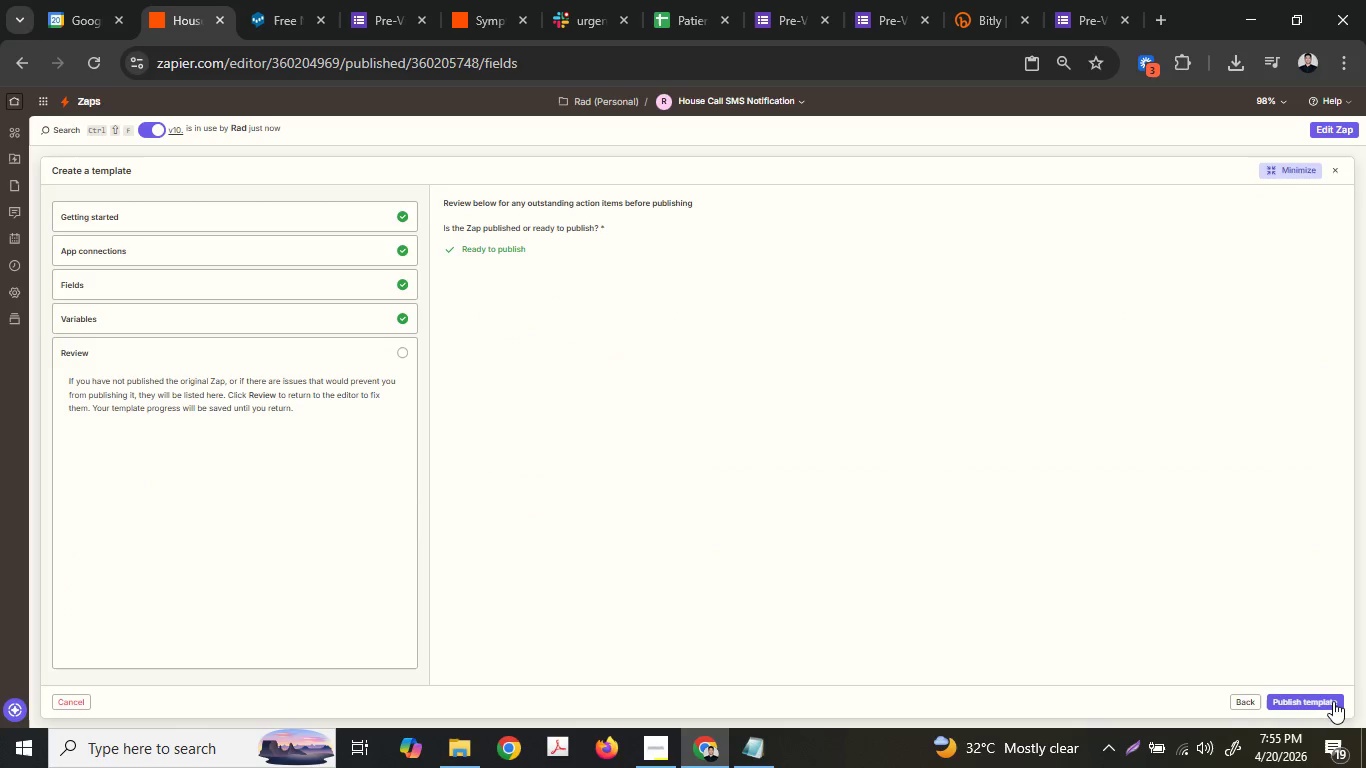 
left_click([1333, 701])
 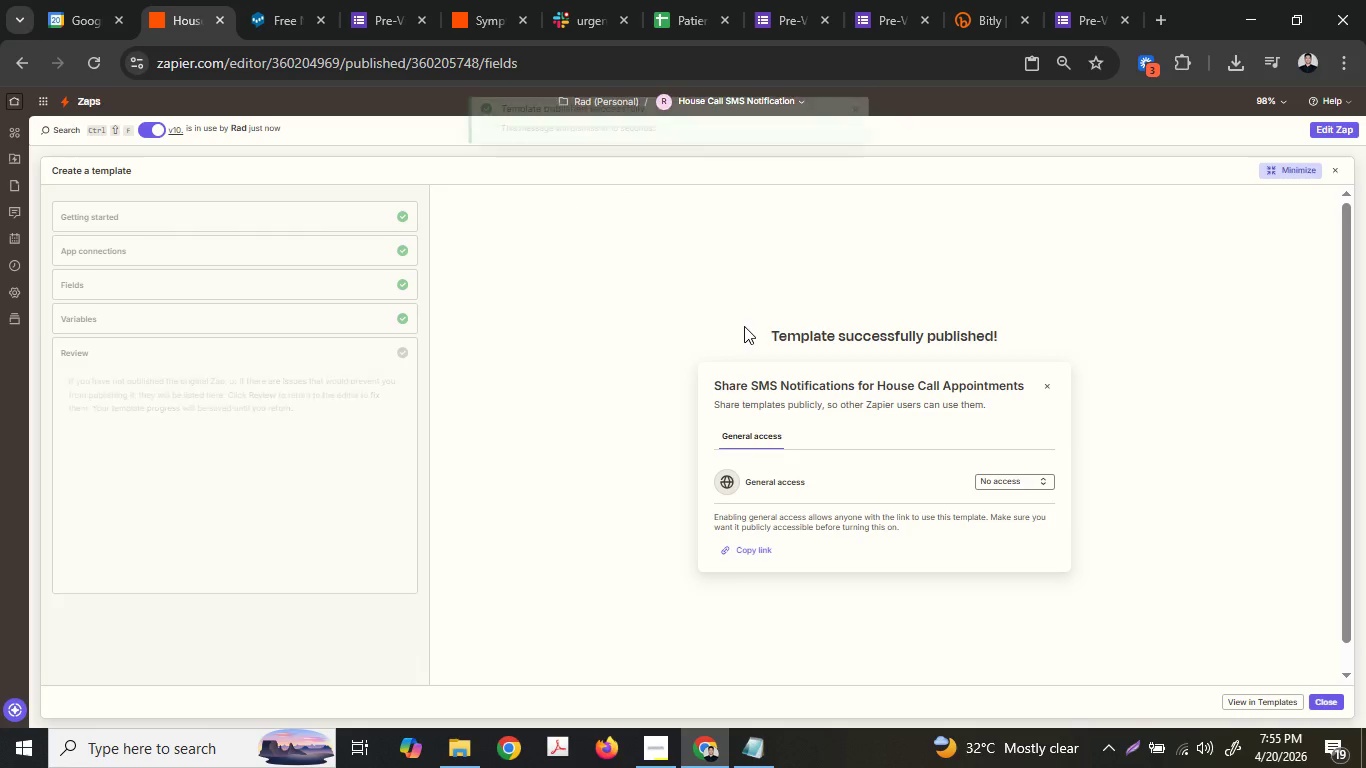 
wait(7.11)
 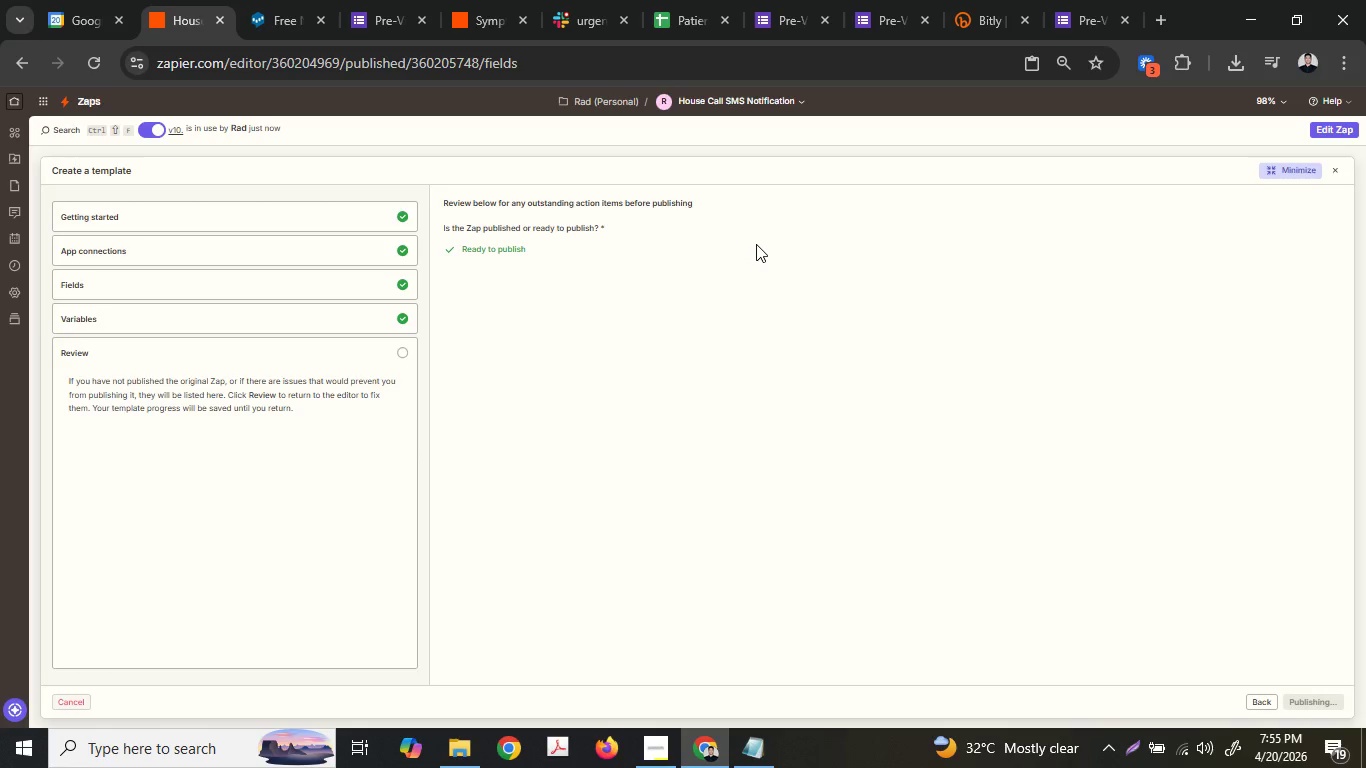 
left_click([988, 476])
 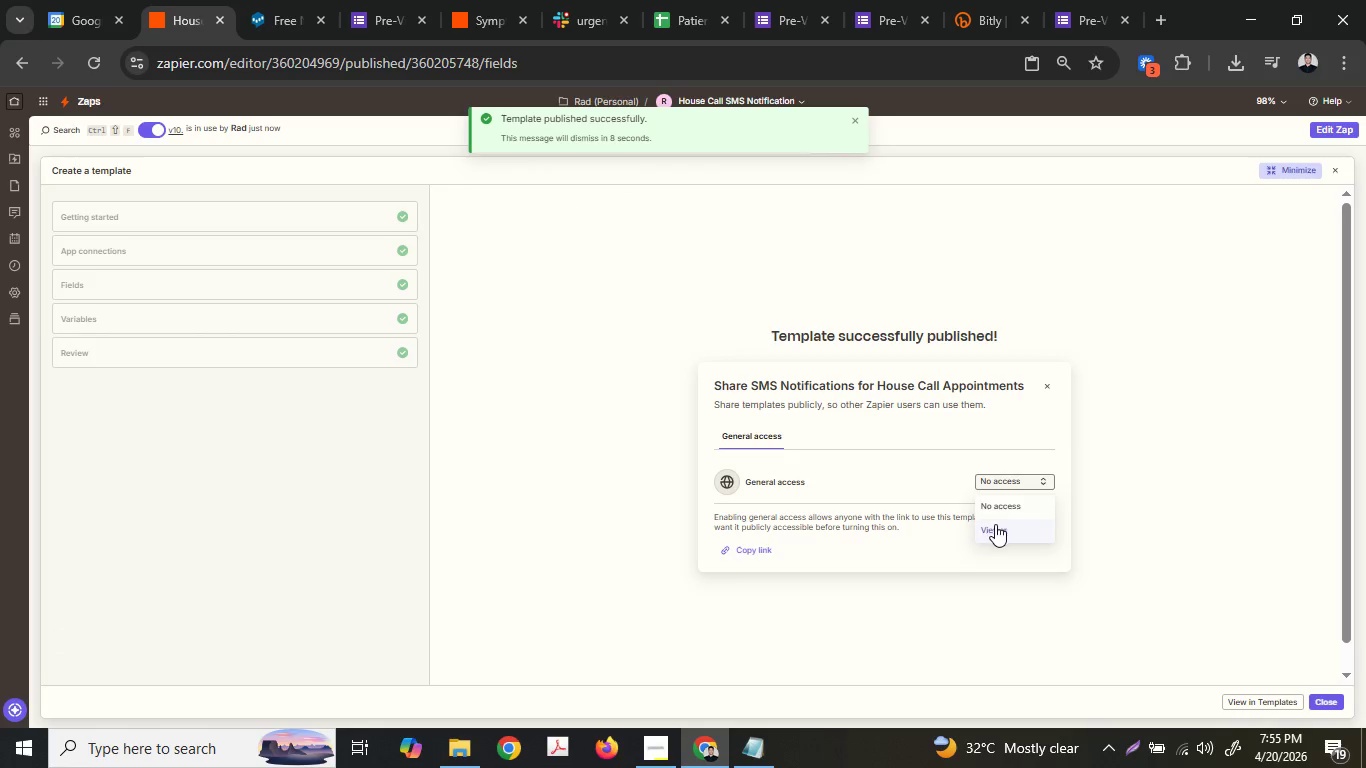 
left_click([1001, 526])
 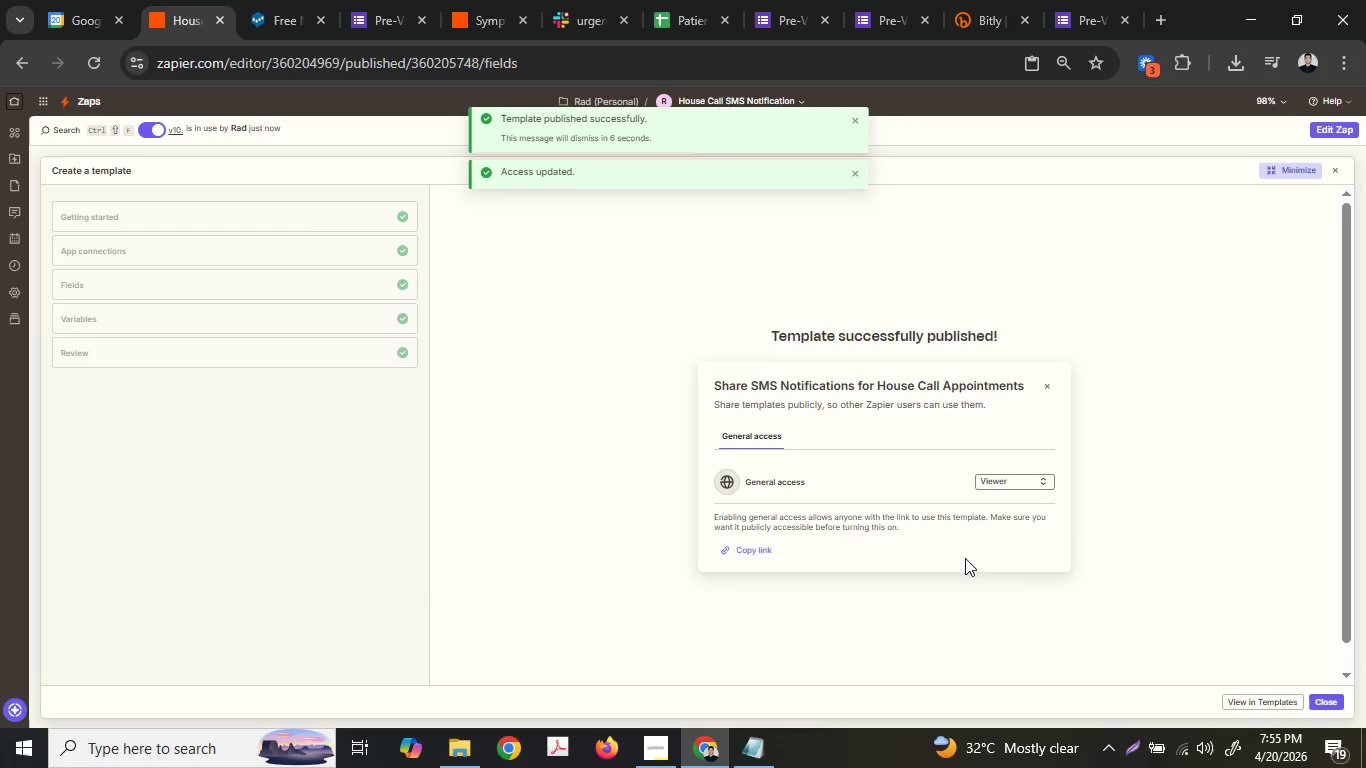 
left_click([760, 549])
 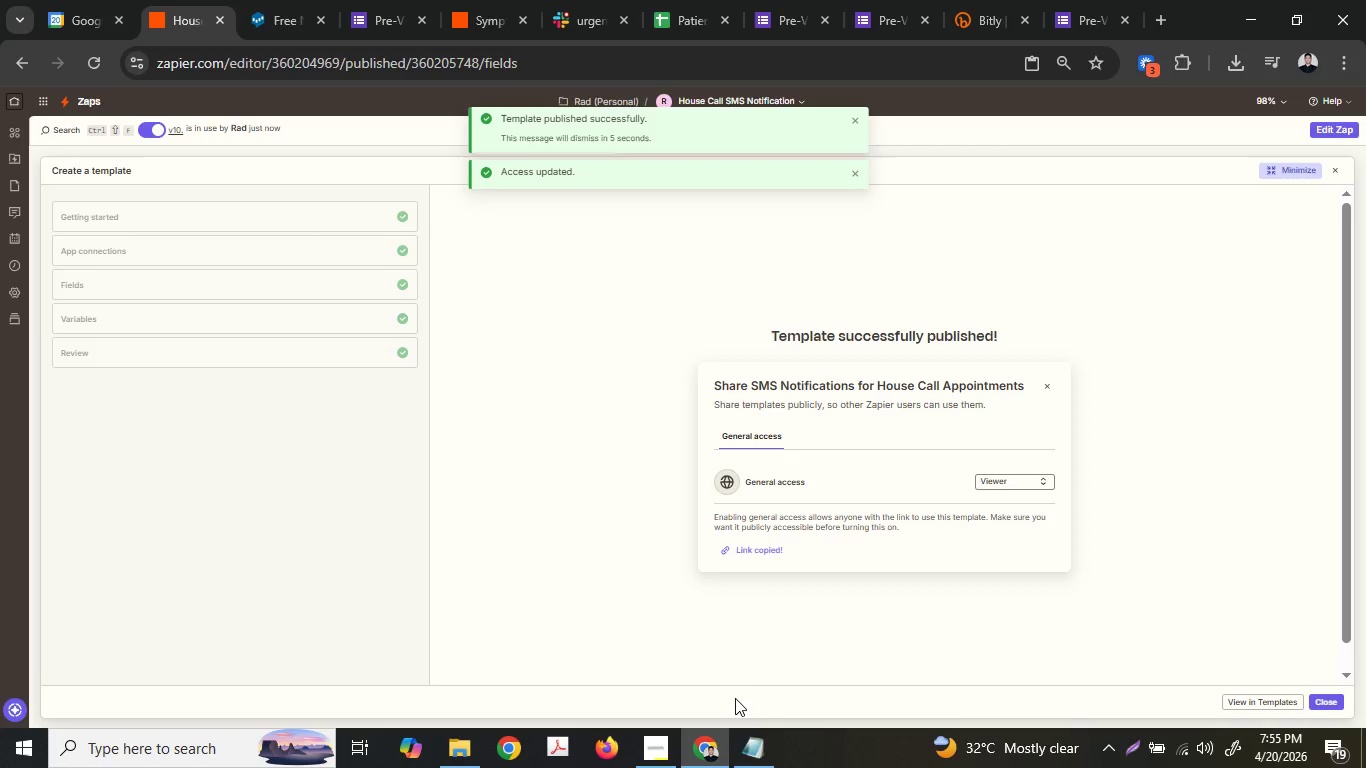 
left_click([761, 746])
 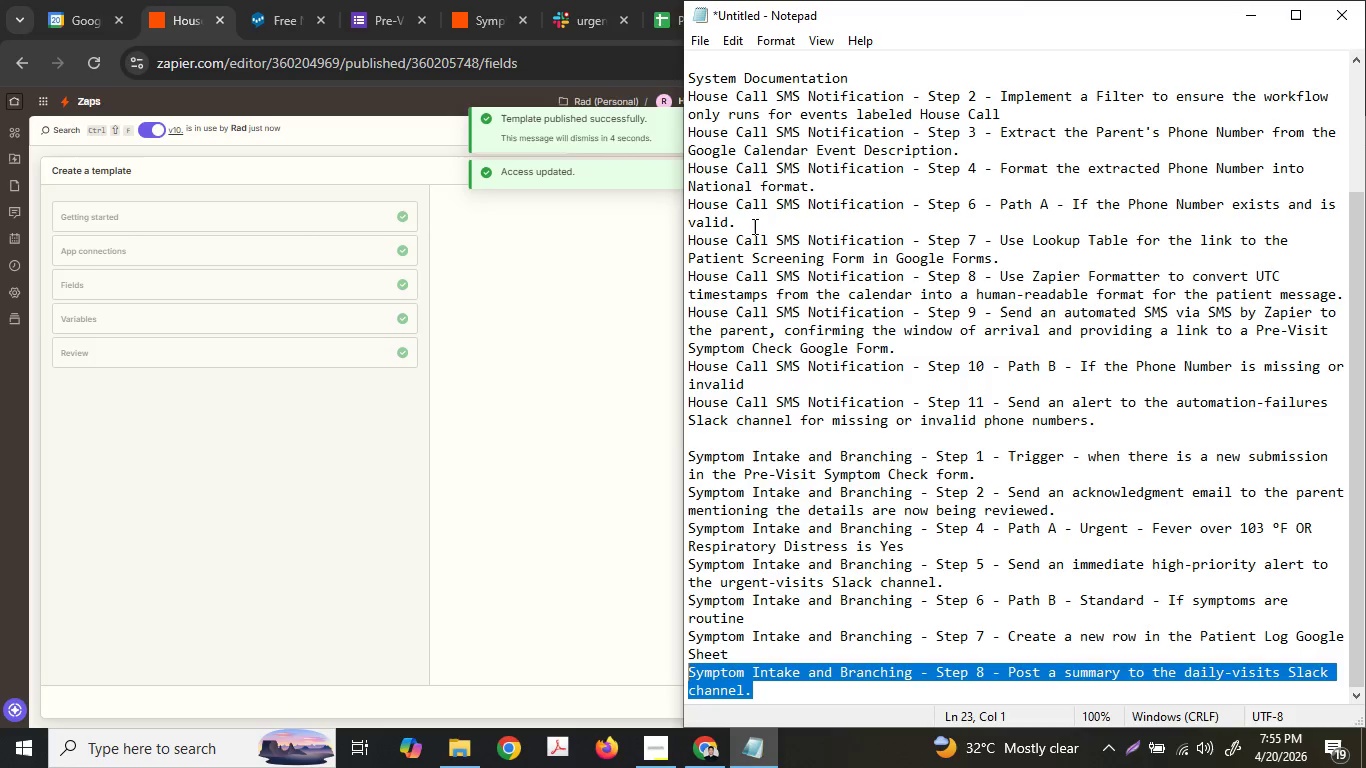 
left_click([759, 98])
 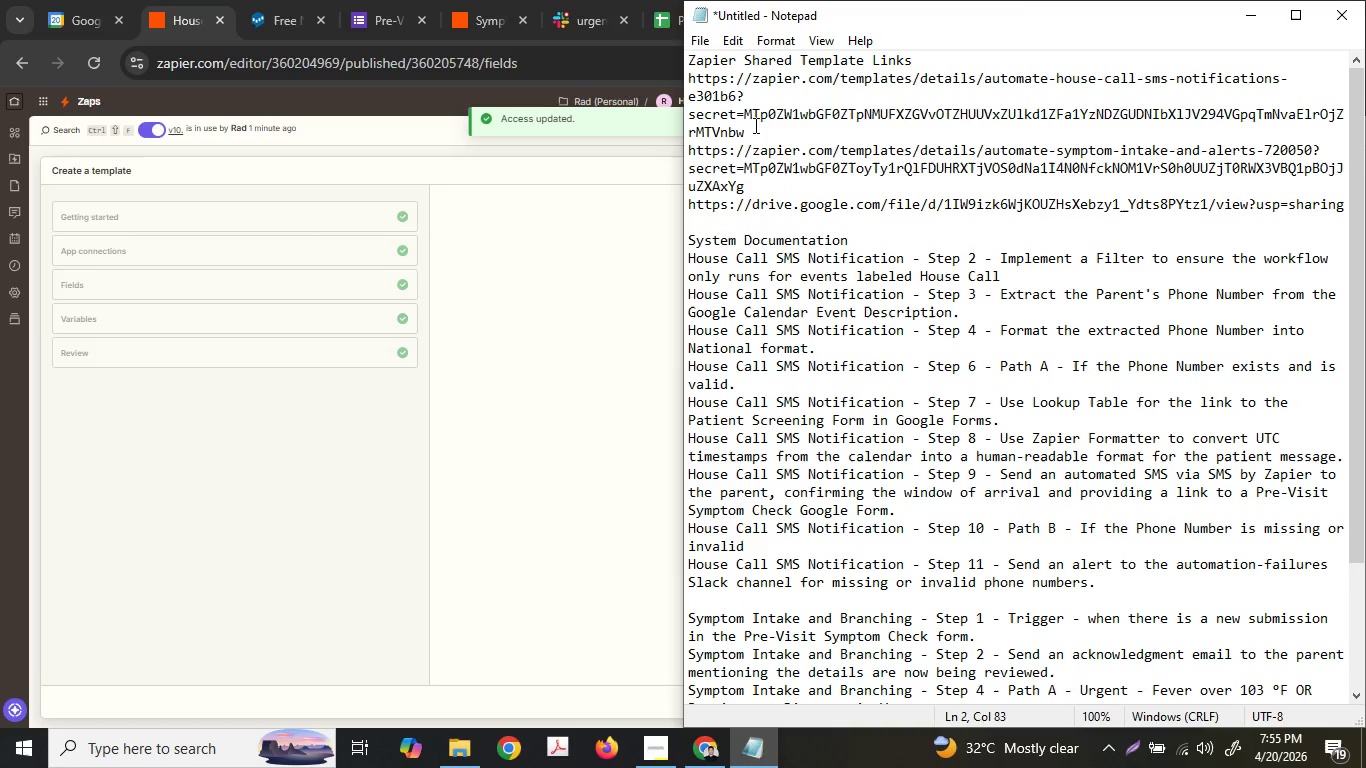 
scroll: coordinate [749, 172], scroll_direction: up, amount: 11.0
 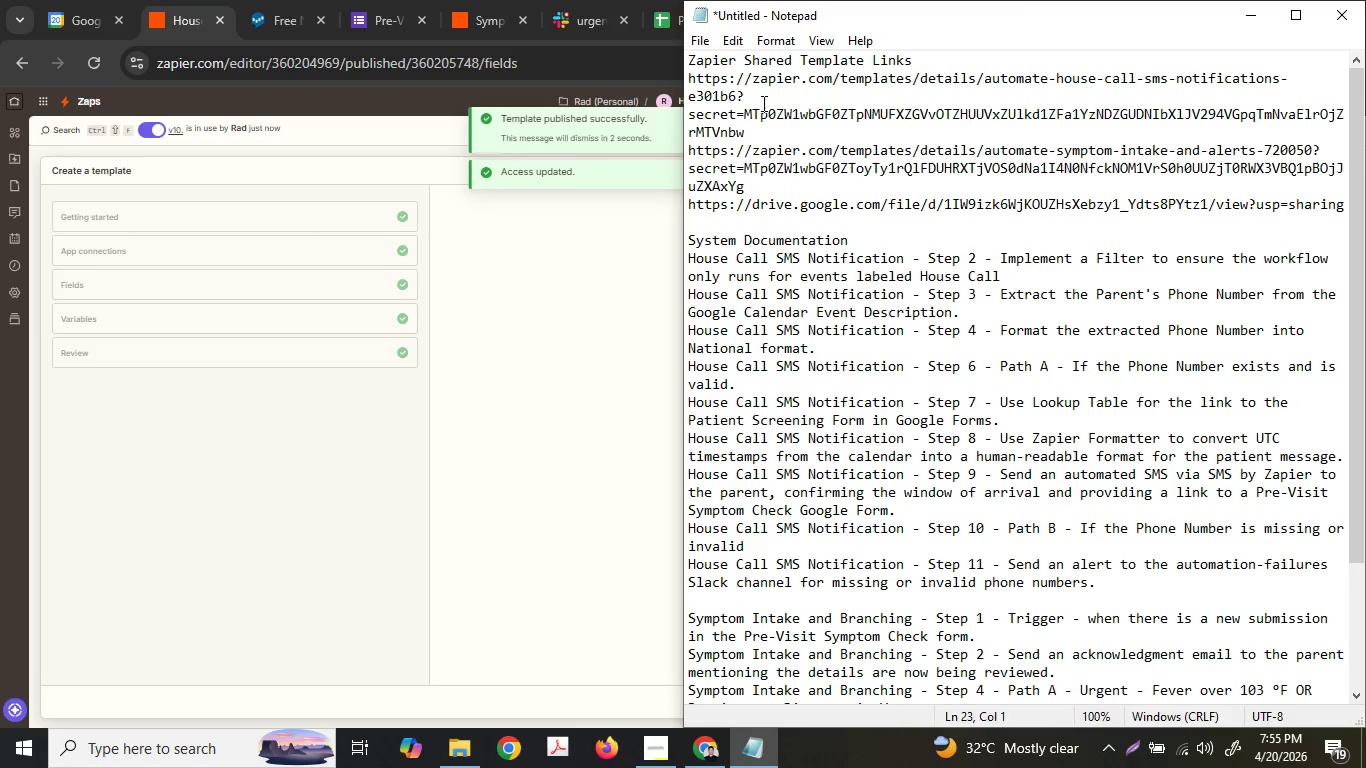 
left_click([781, 164])
 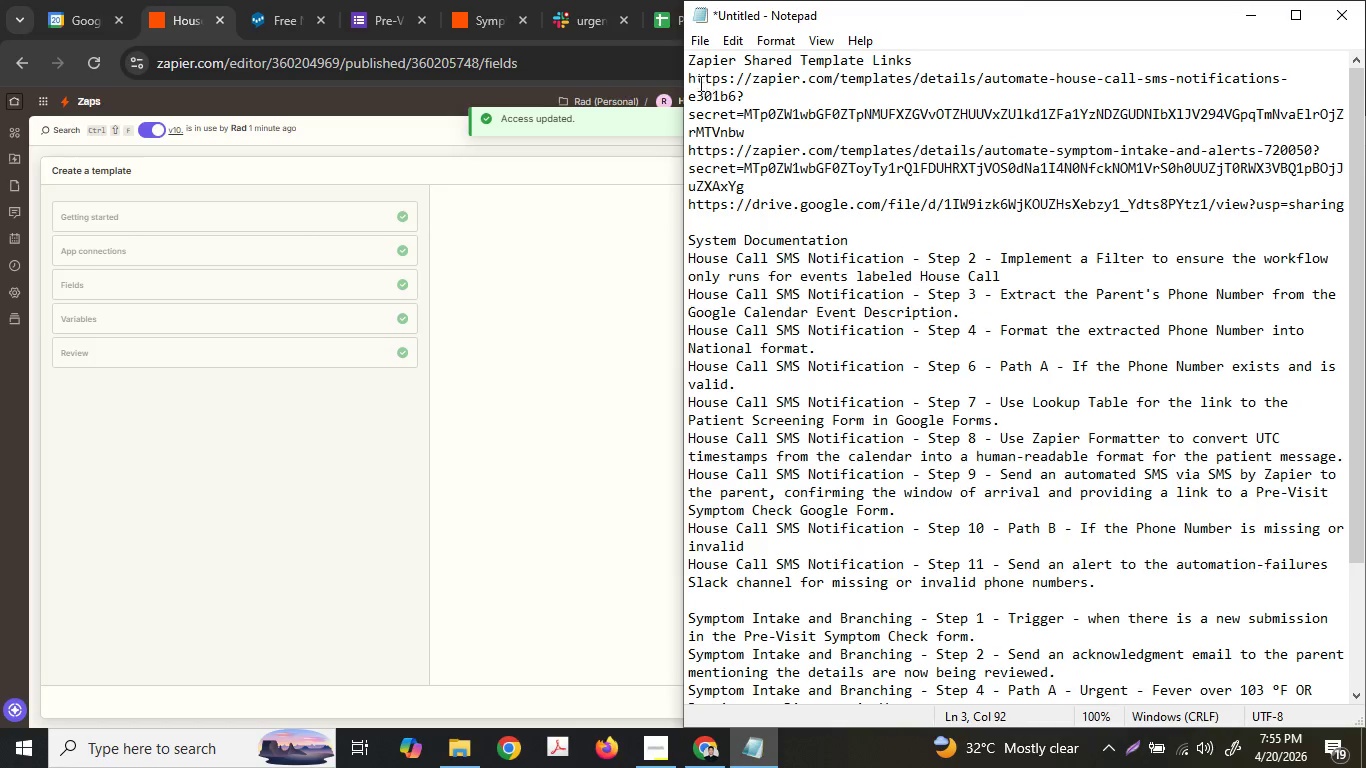 
left_click_drag(start_coordinate=[690, 81], to_coordinate=[763, 132])
 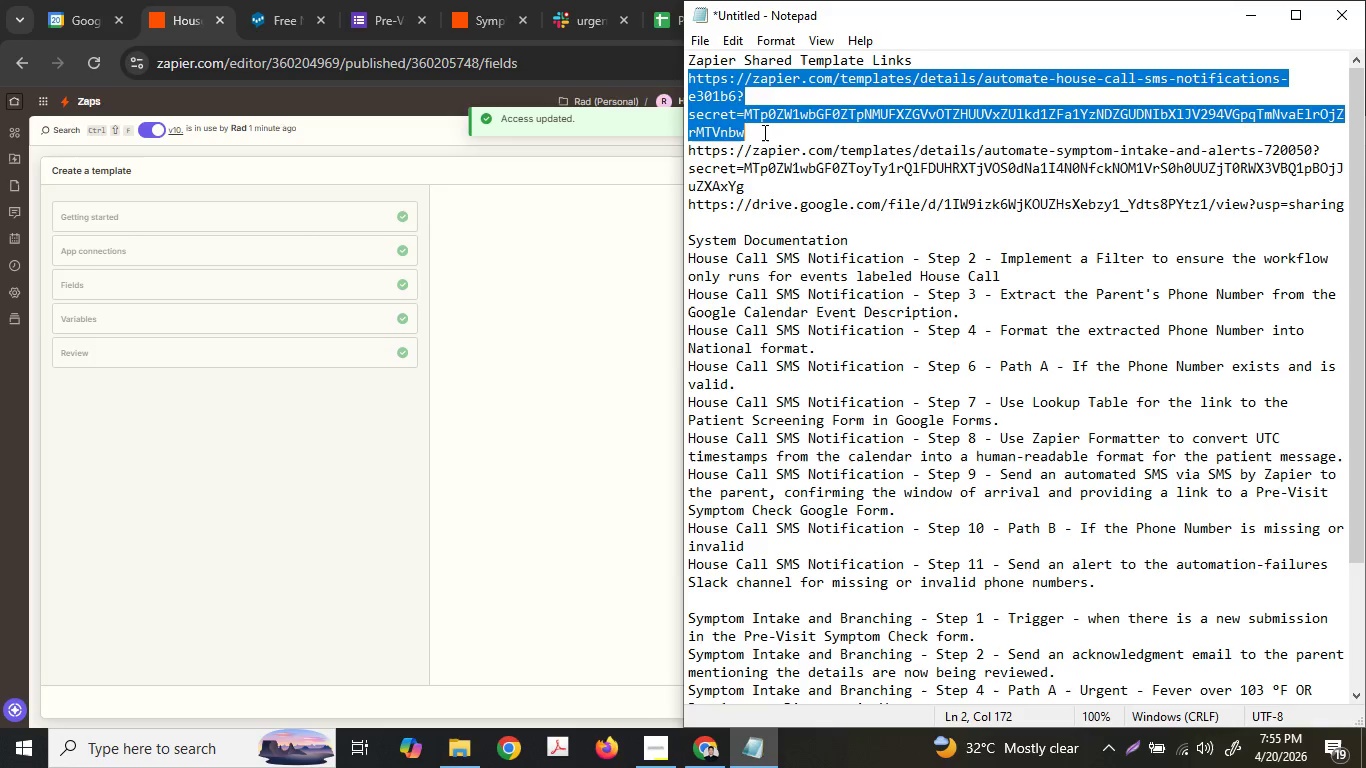 
key(Control+V)
 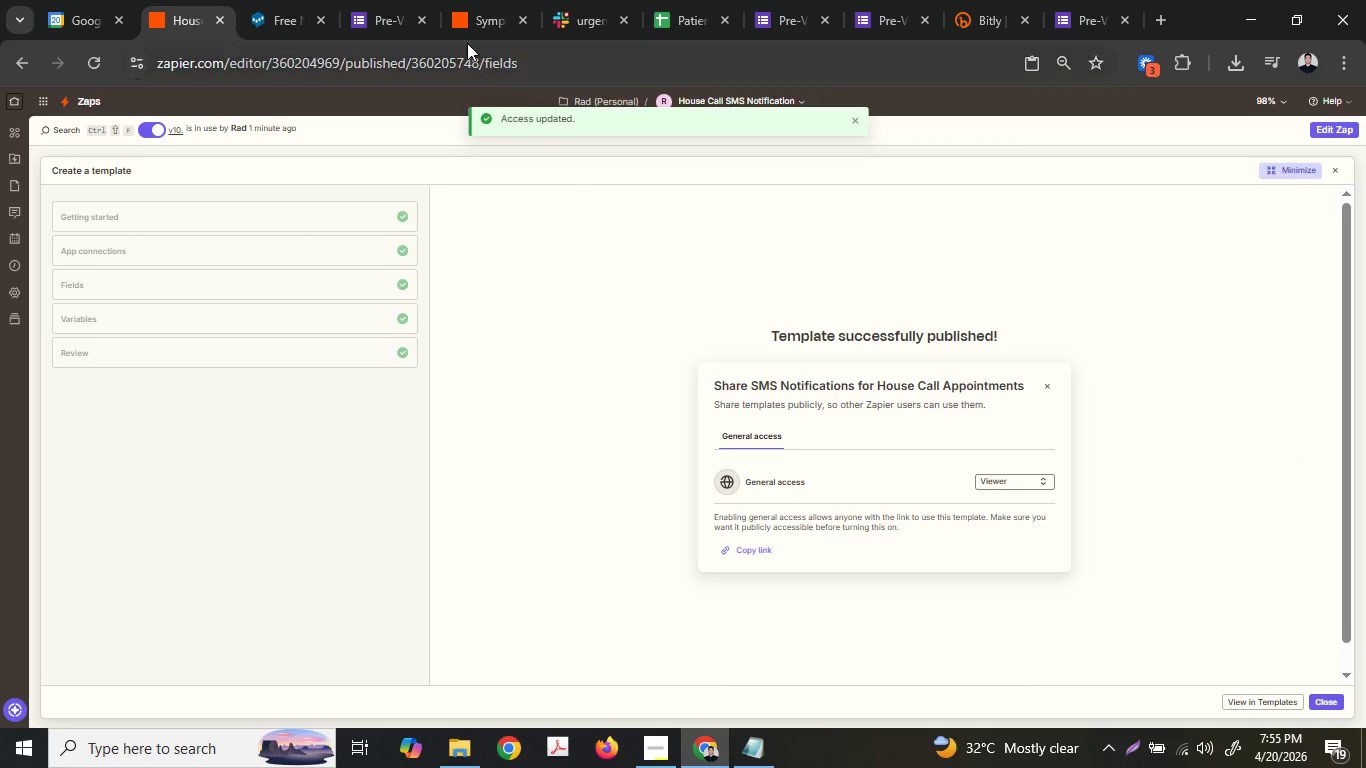 
wait(5.23)
 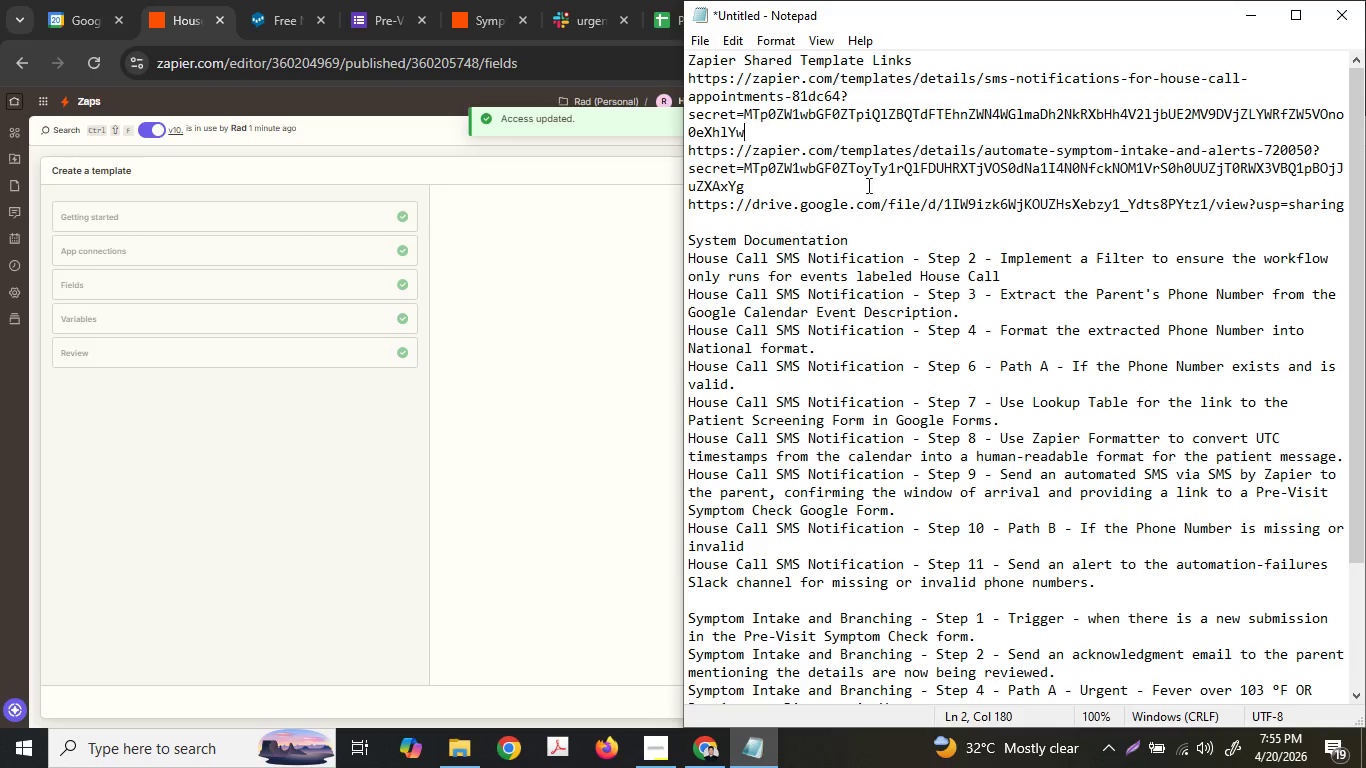 
left_click([493, 0])
 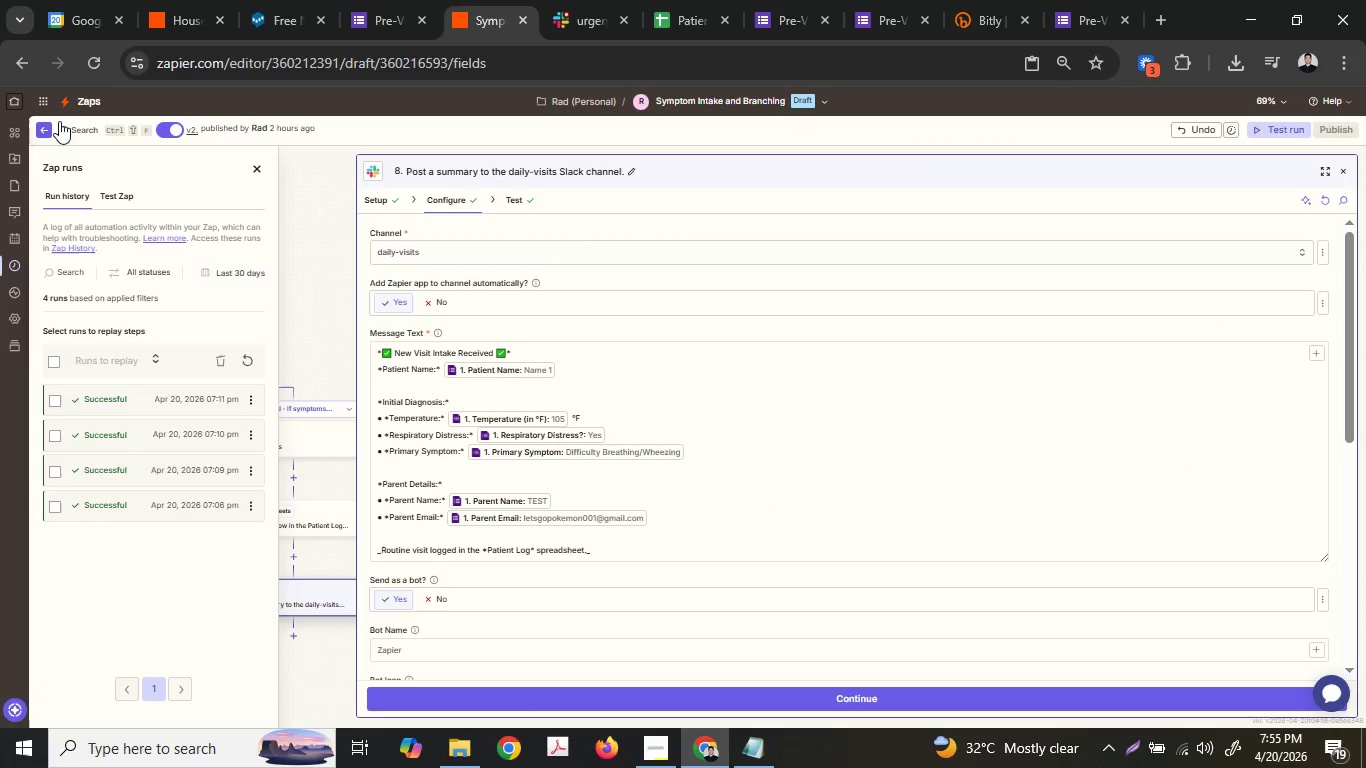 
right_click([87, 92])
 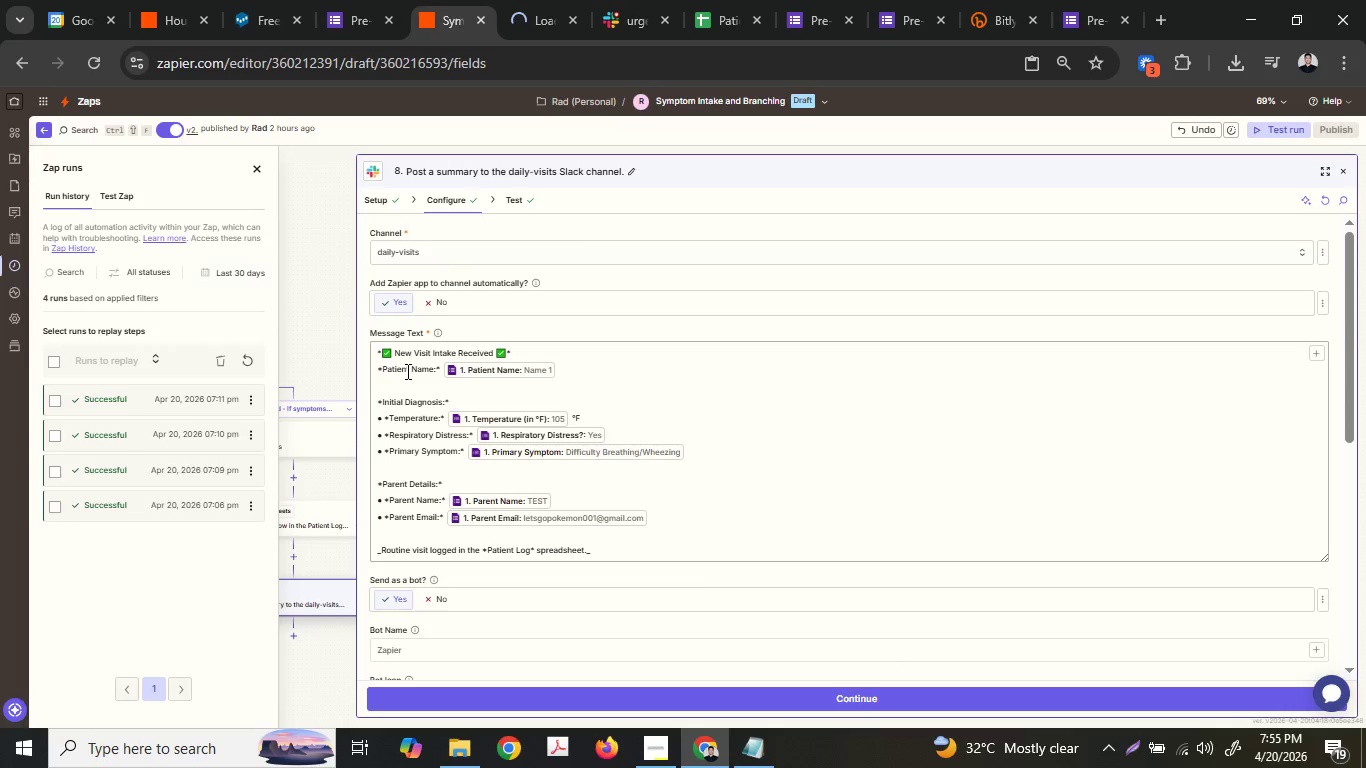 
left_click([576, 0])
 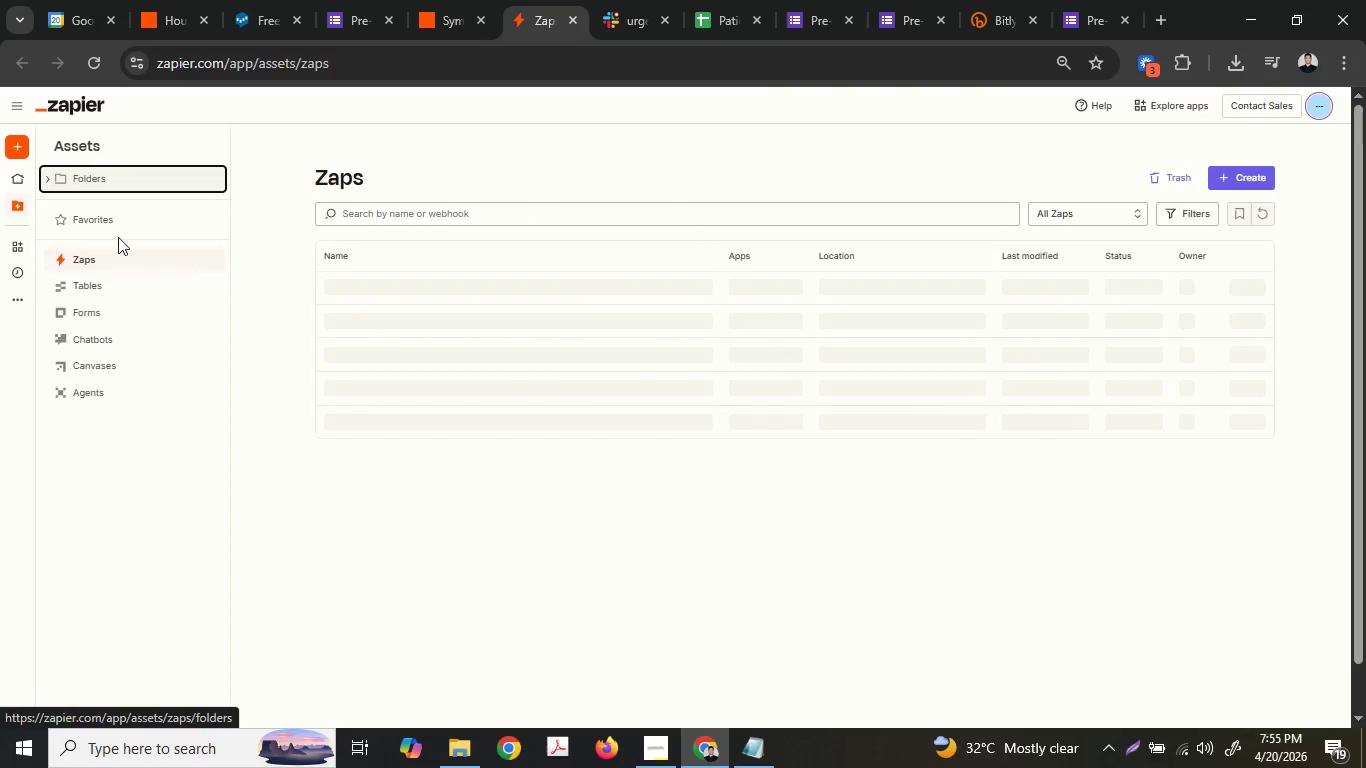 
wait(5.8)
 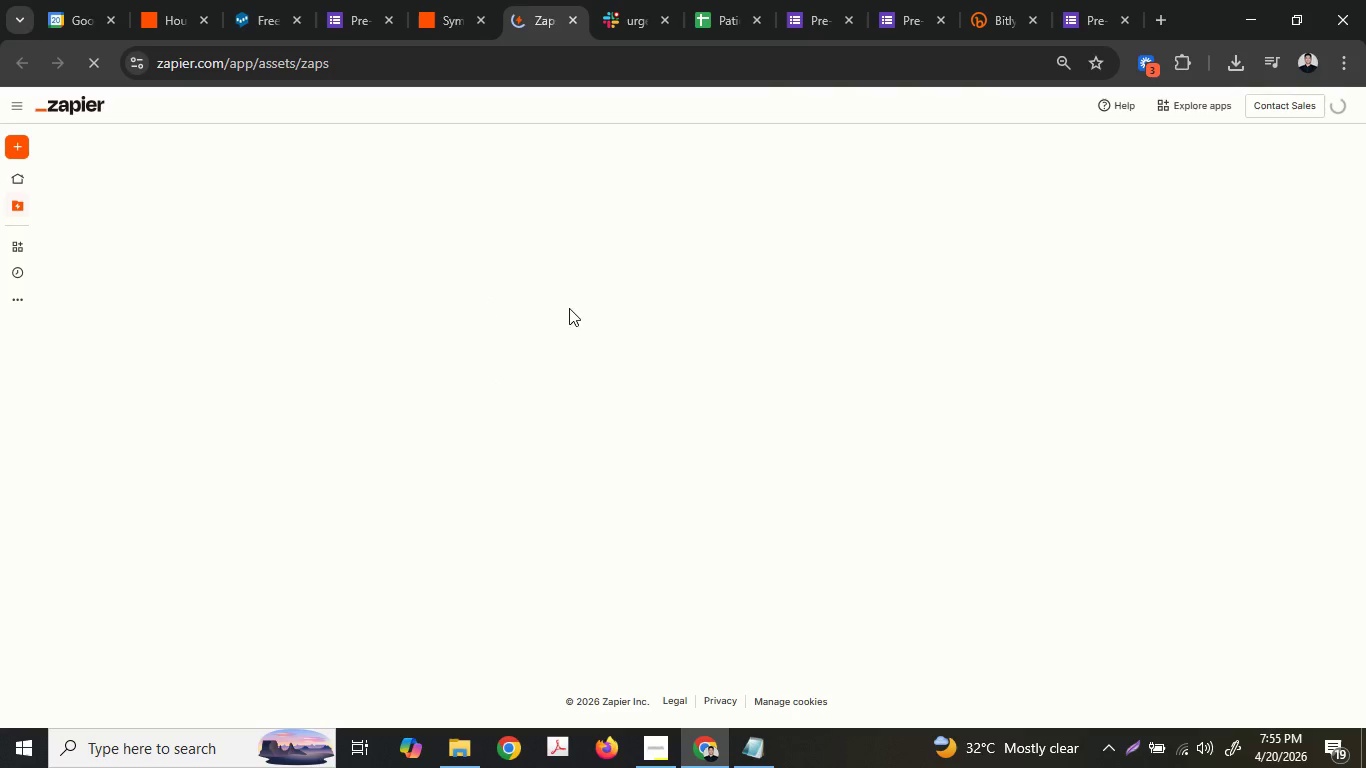 
left_click([122, 182])
 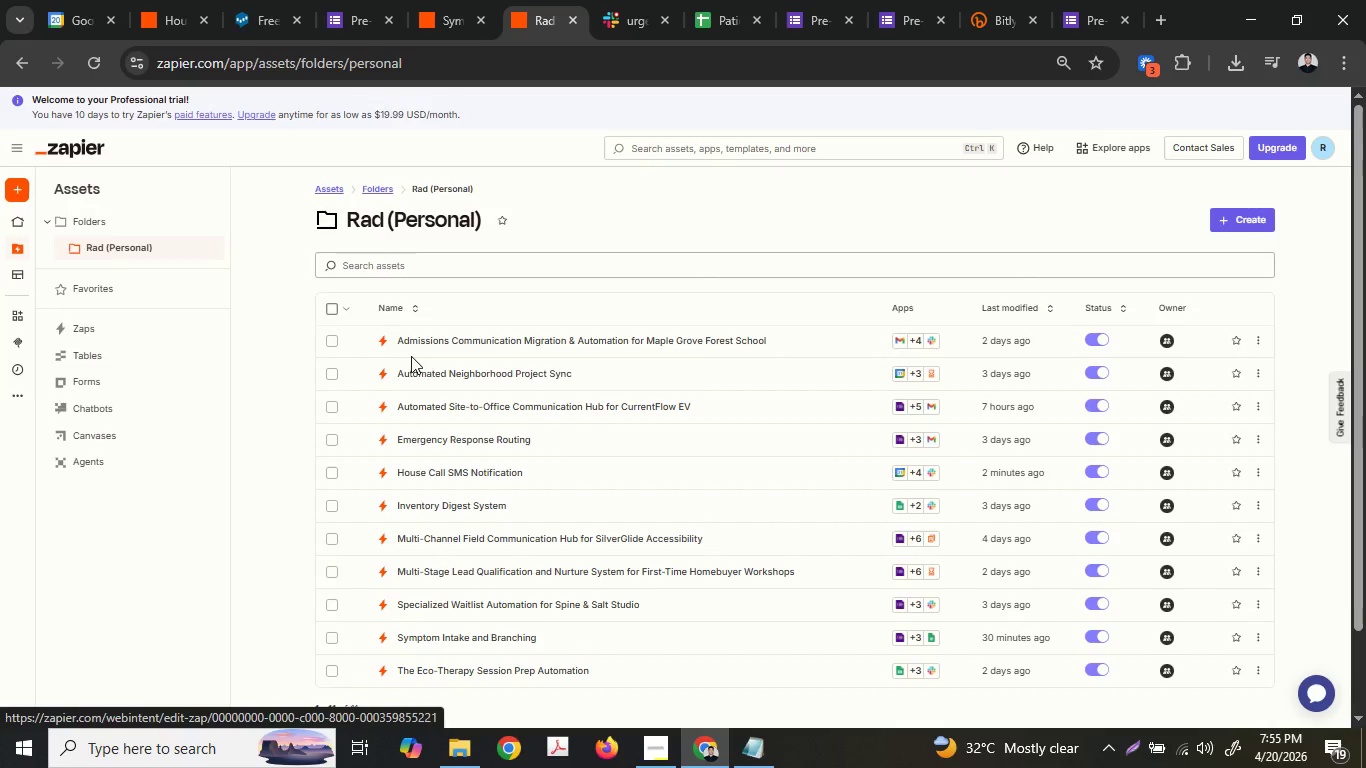 
wait(7.14)
 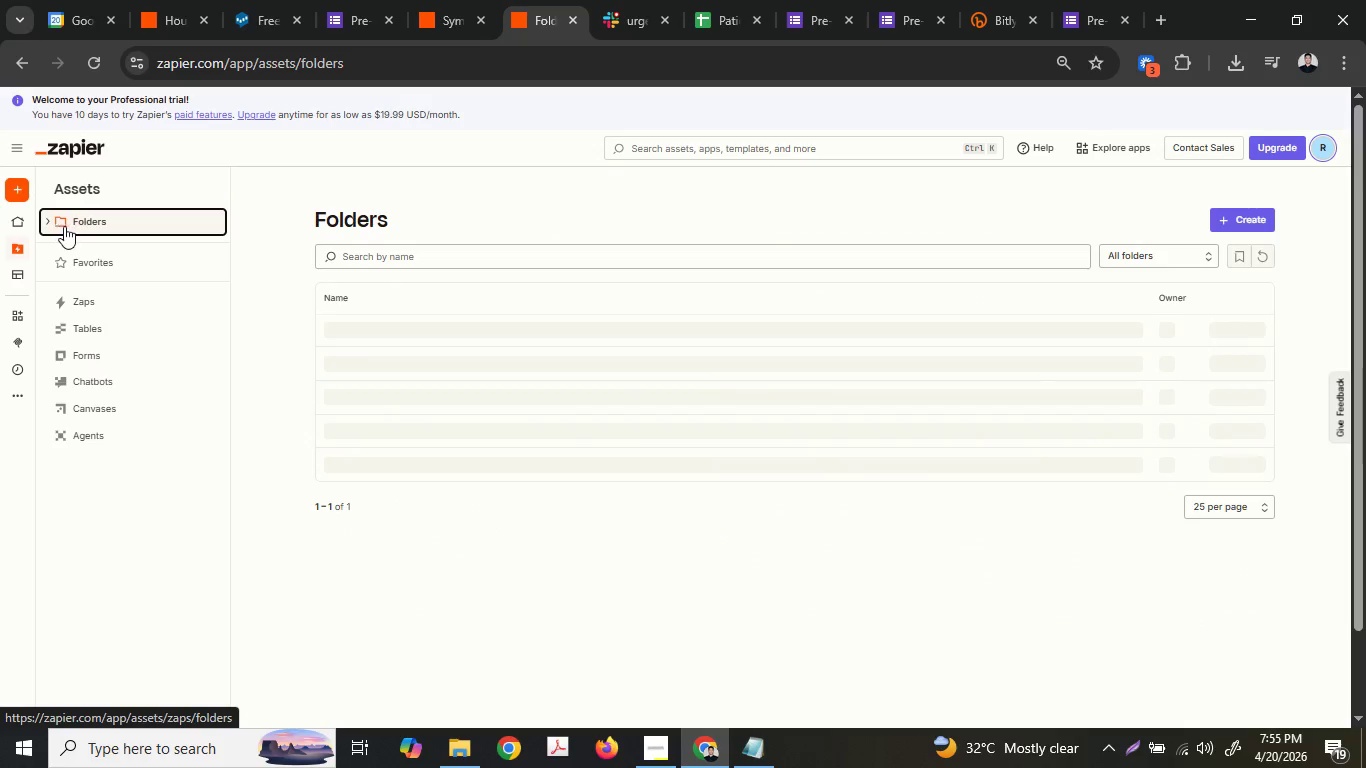 
left_click([1009, 305])
 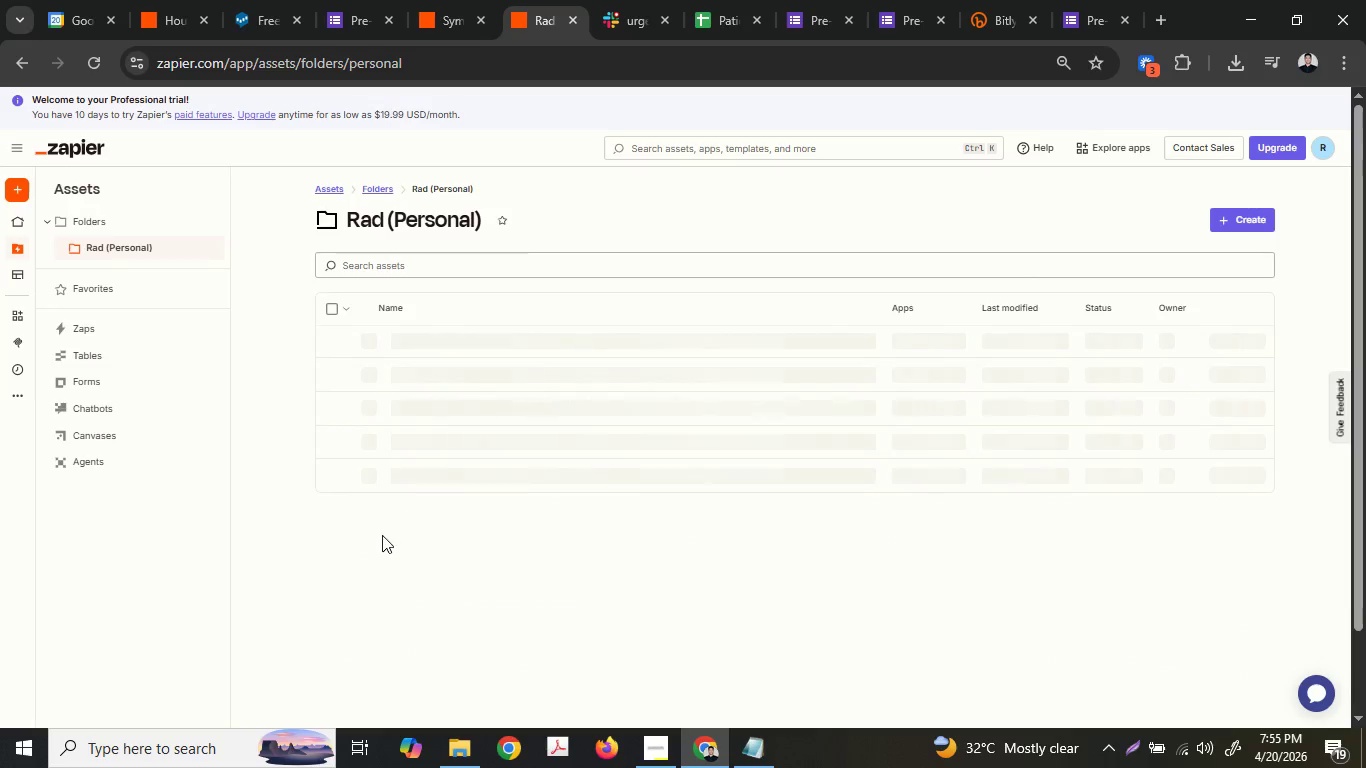 
left_click([331, 570])
 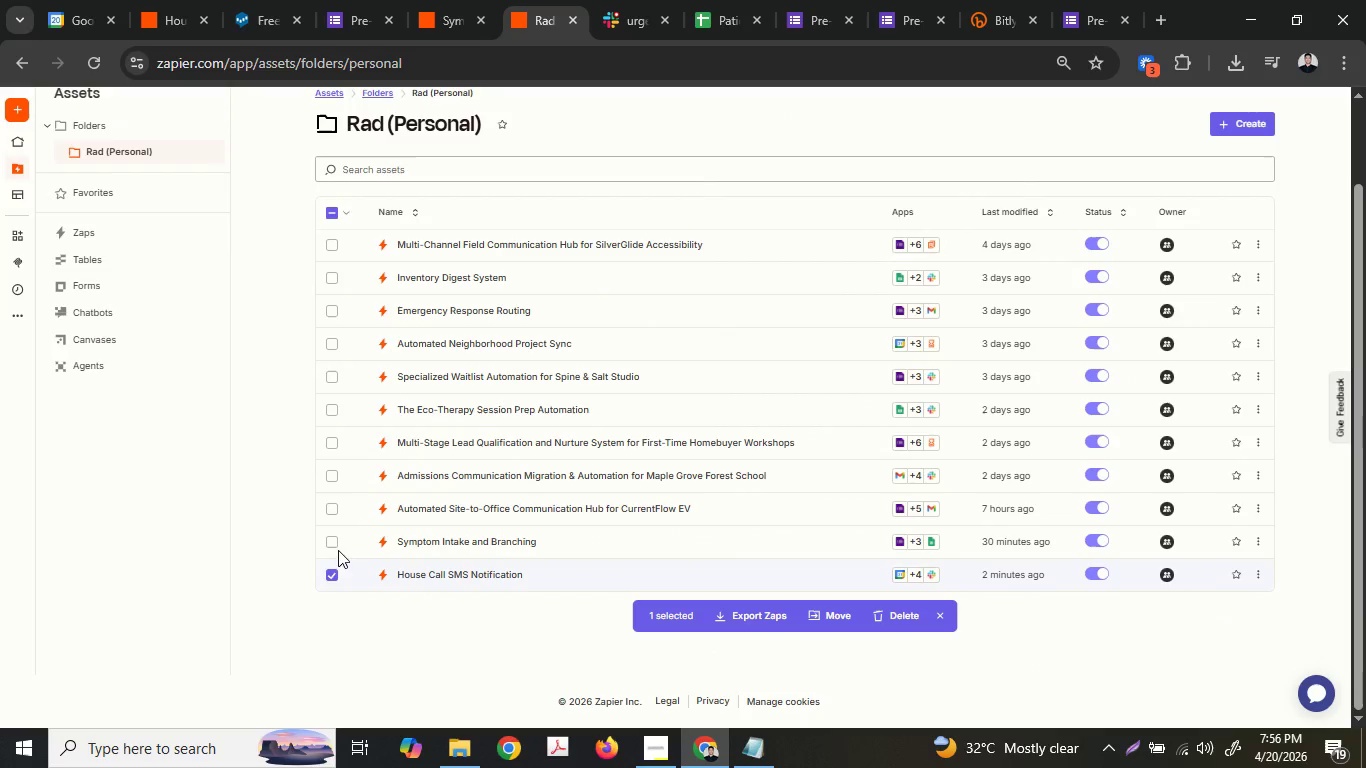 
scroll: coordinate [380, 493], scroll_direction: down, amount: 2.0
 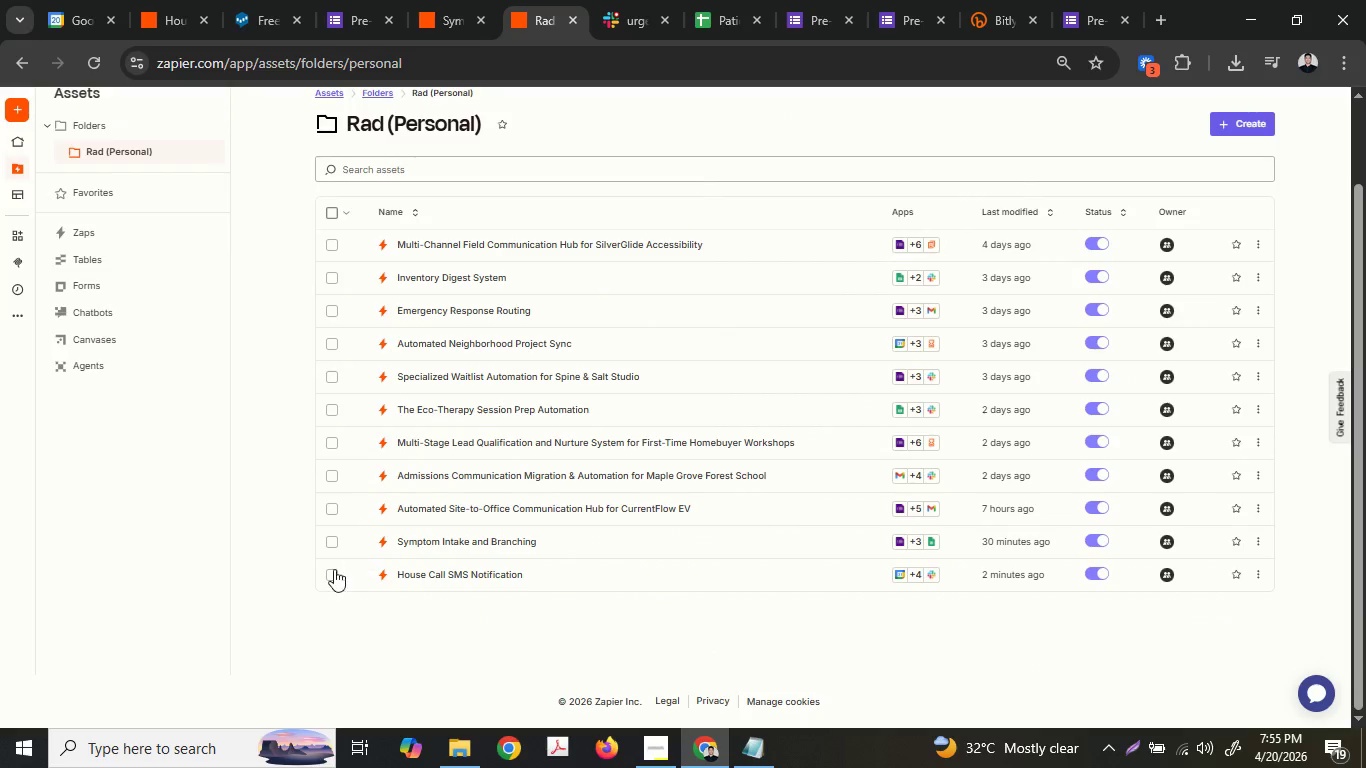 
left_click([338, 544])
 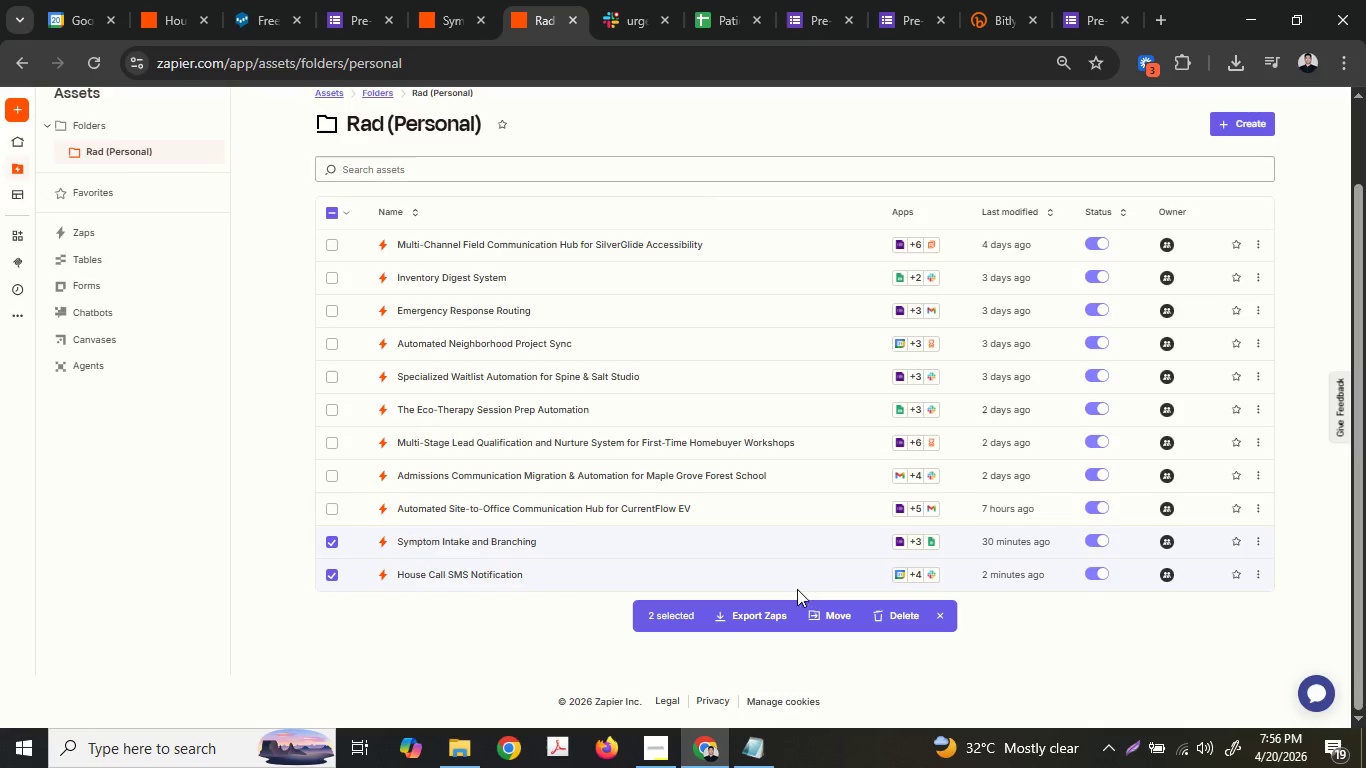 
left_click([774, 607])
 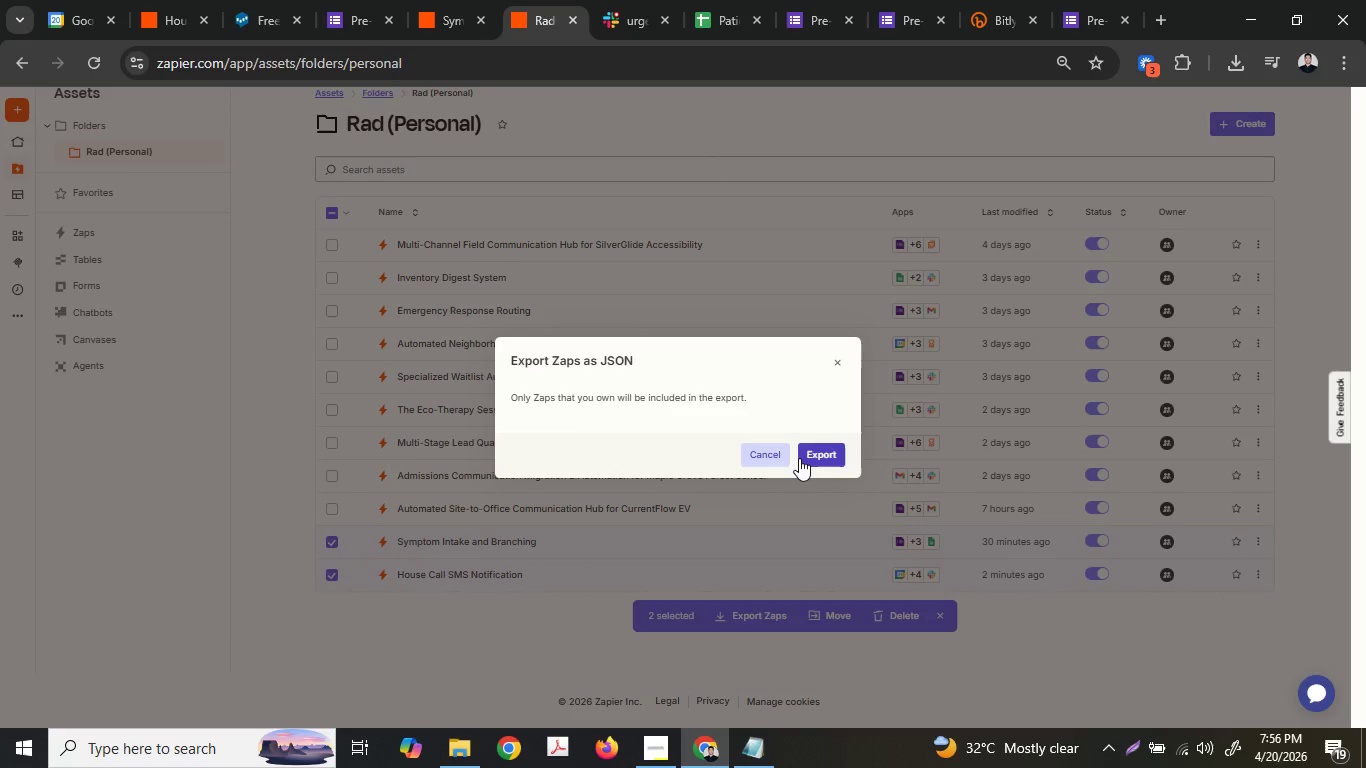 
left_click([811, 450])
 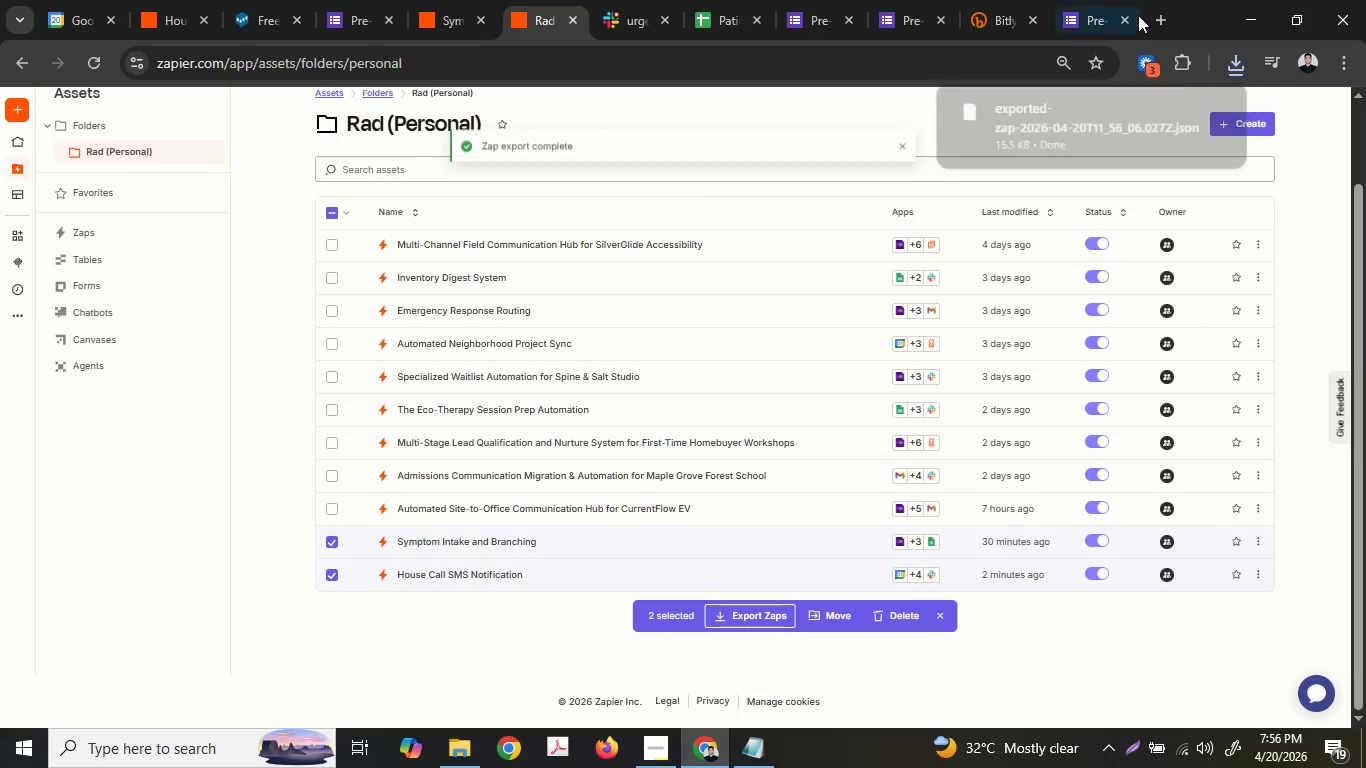 
left_click([1161, 8])
 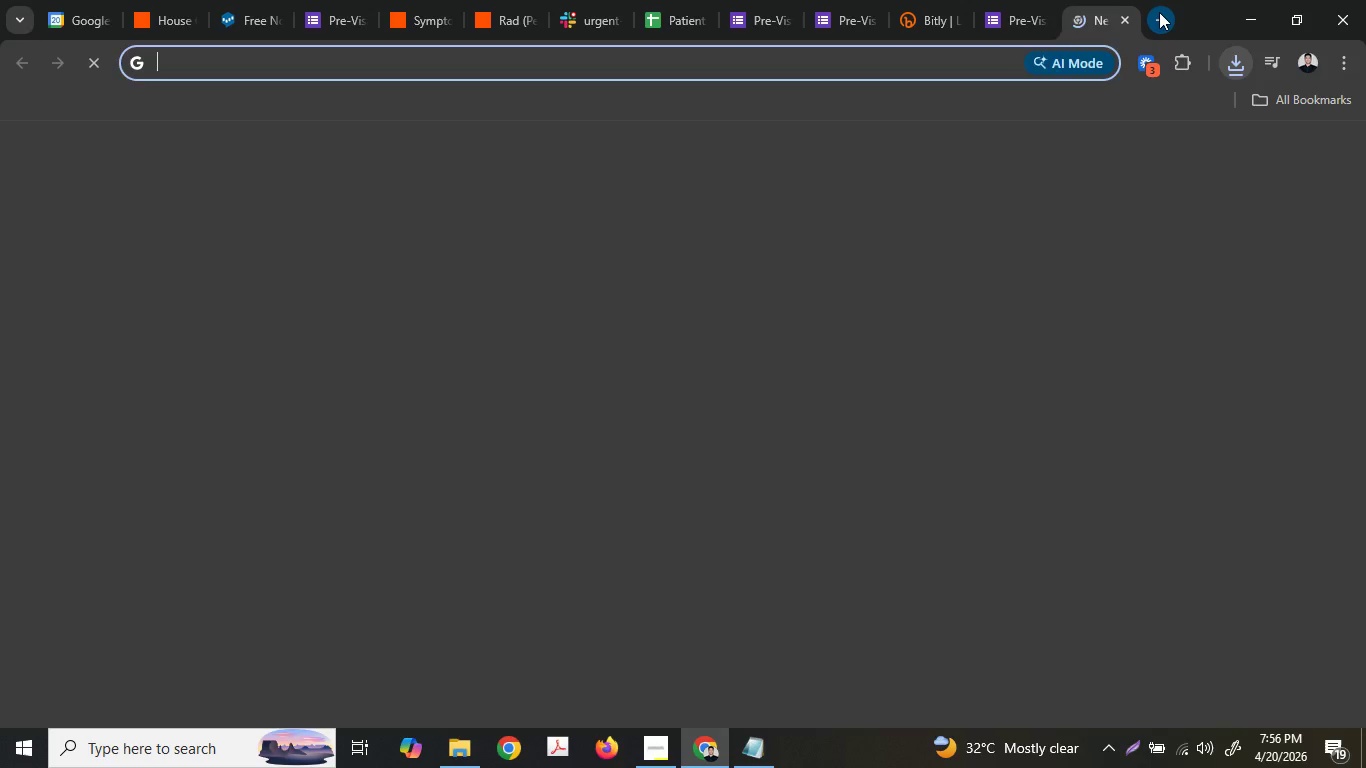 
type(dri)
 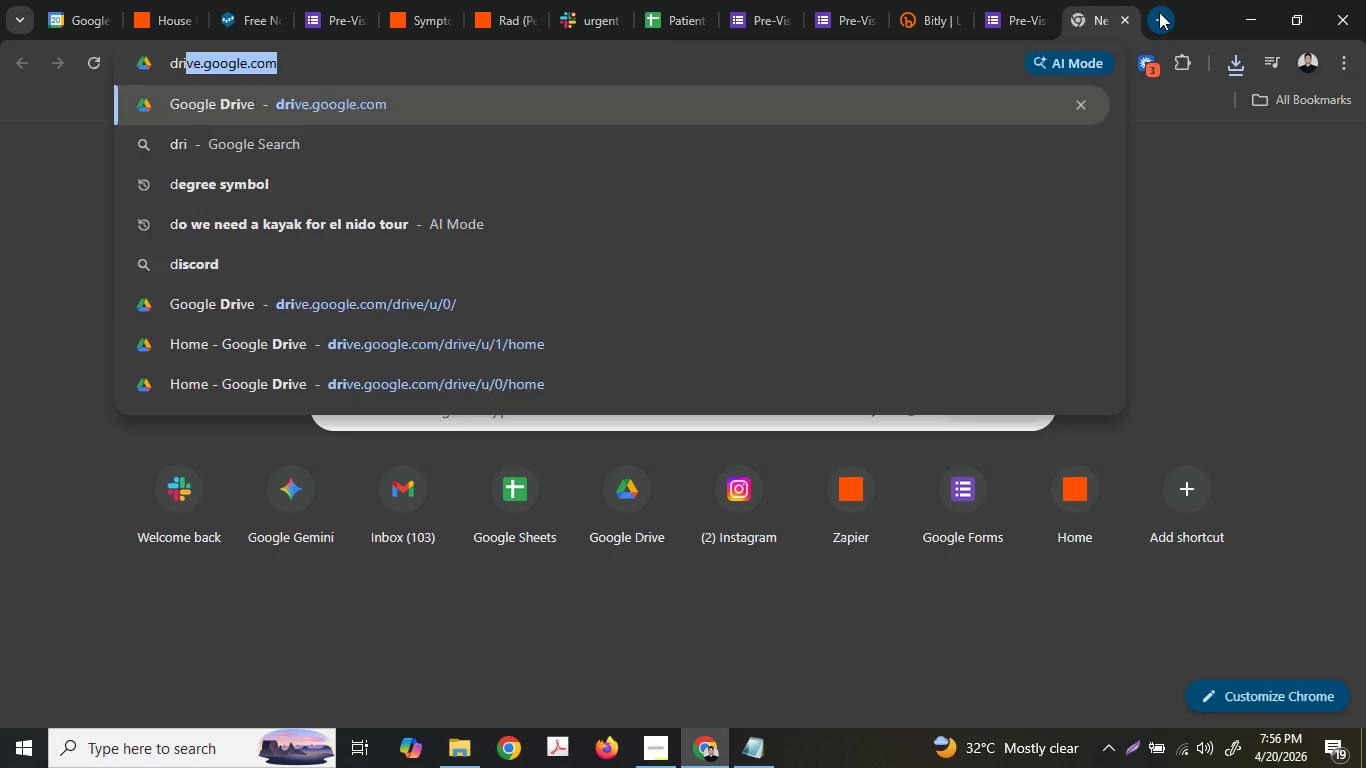 
key(Enter)
 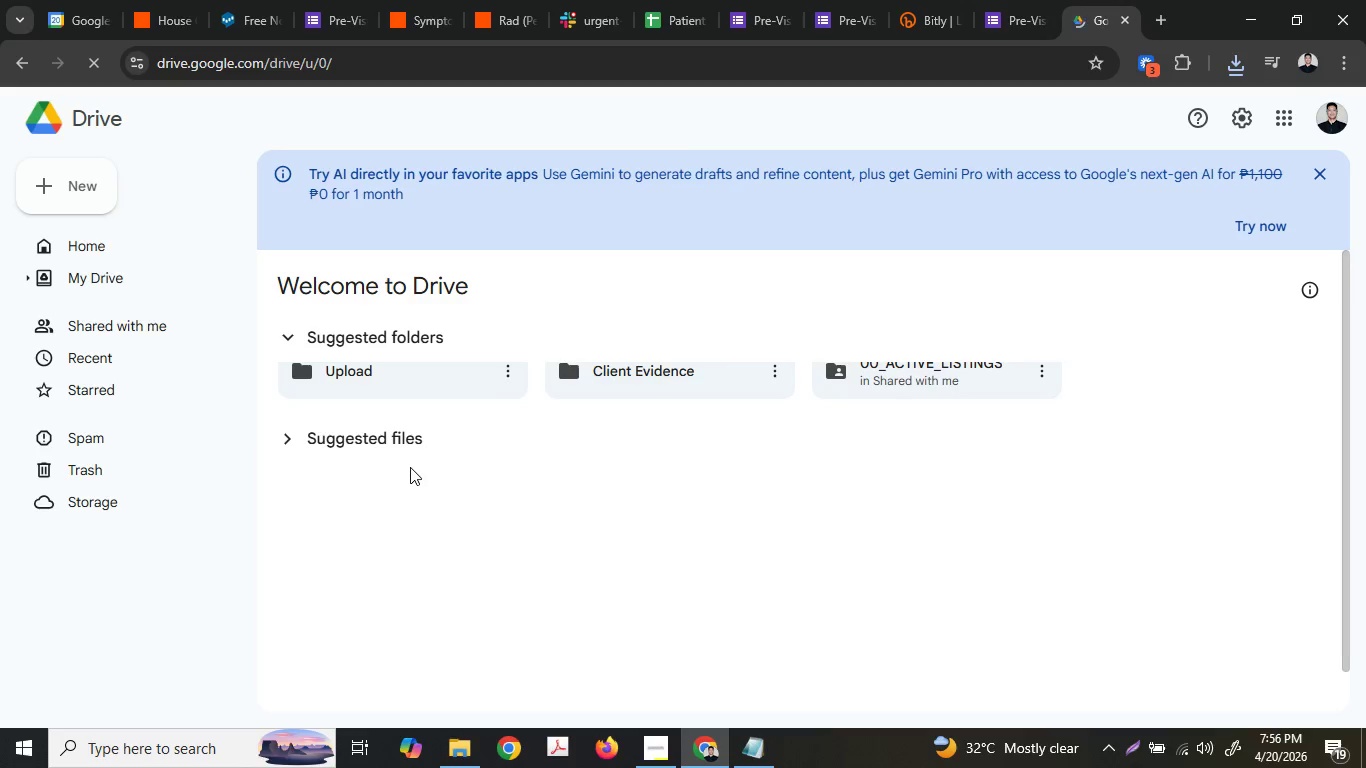 
left_click([1338, 116])
 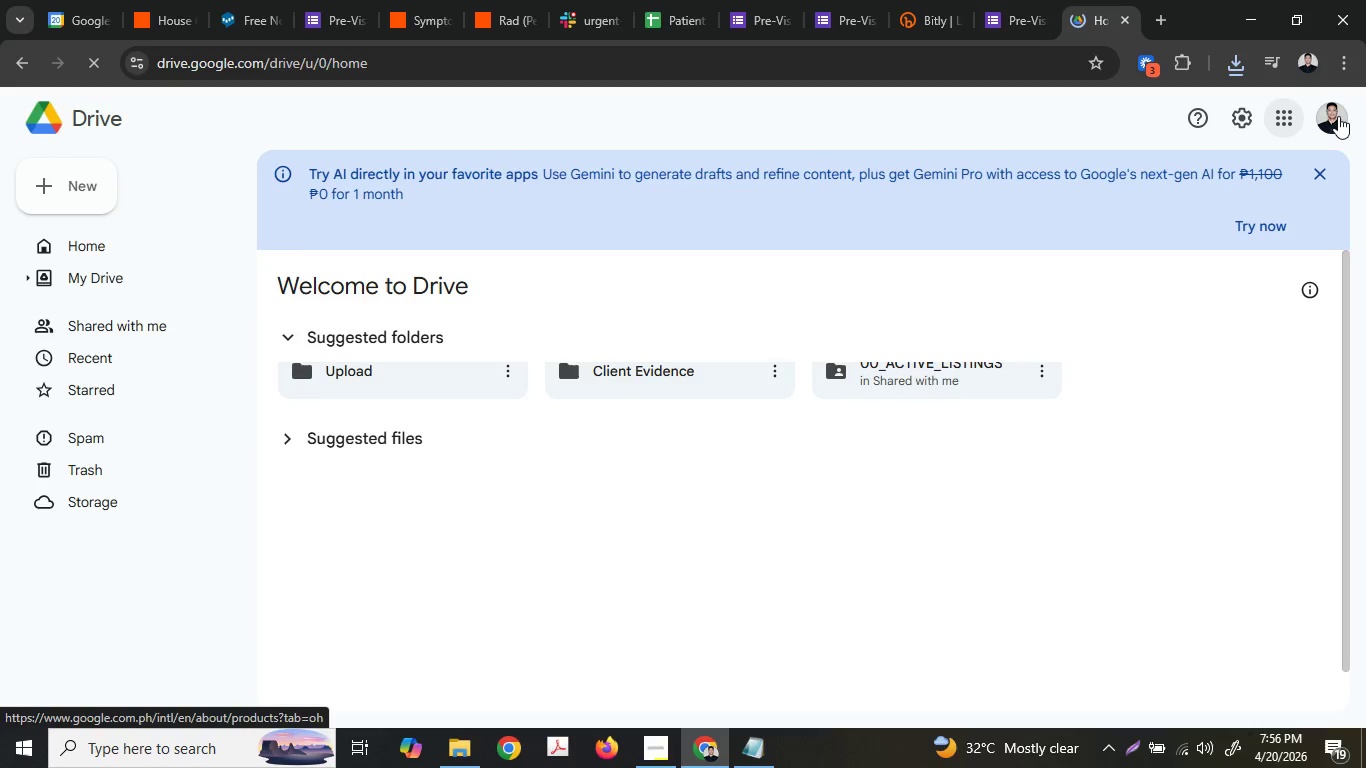 
mouse_move([1322, 137])
 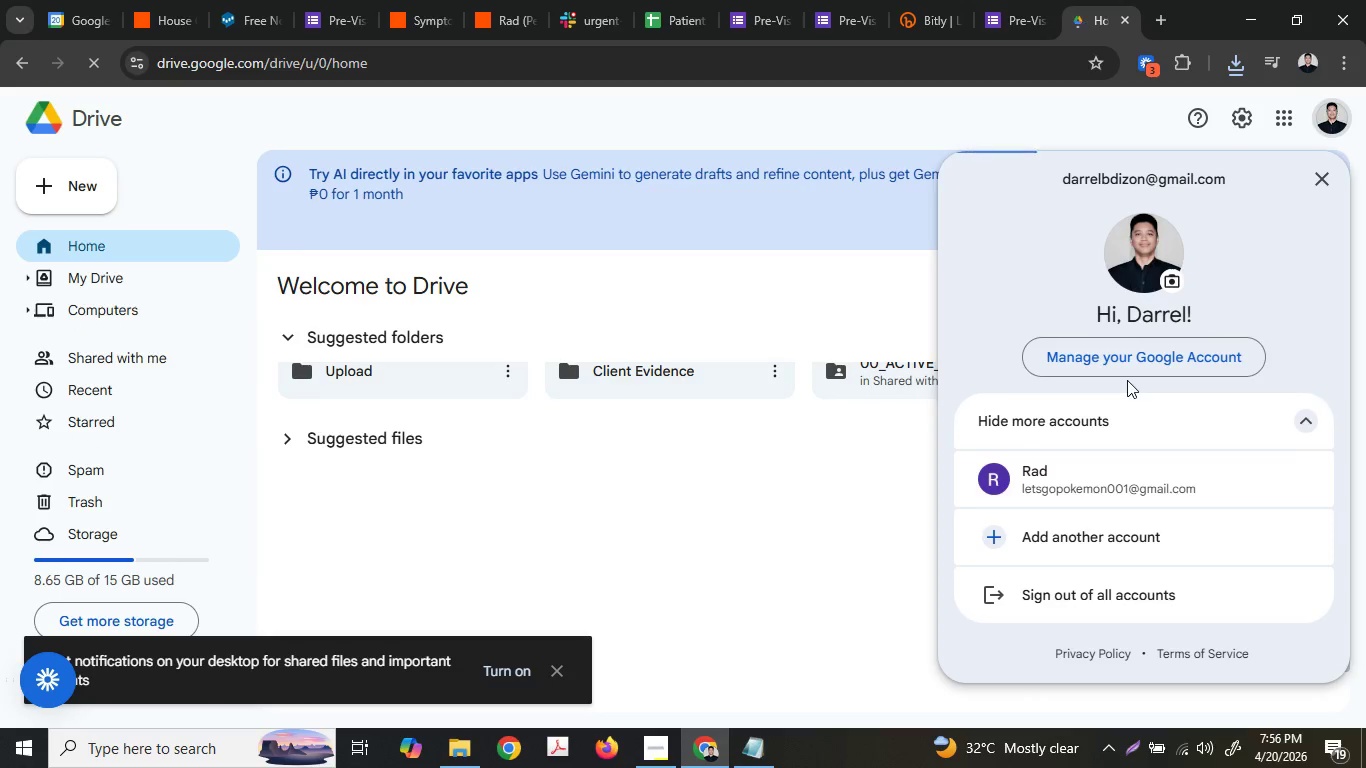 
left_click([1109, 467])
 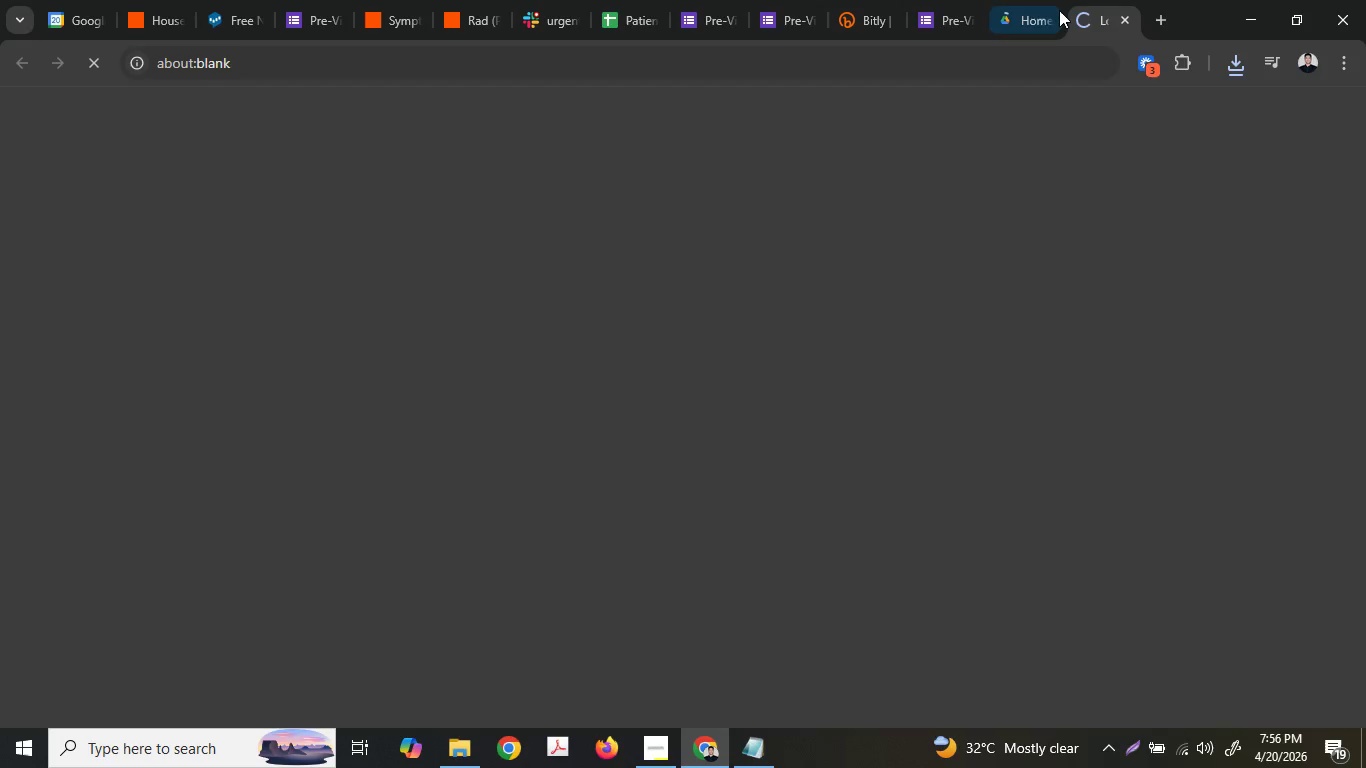 
left_click([1059, 5])
 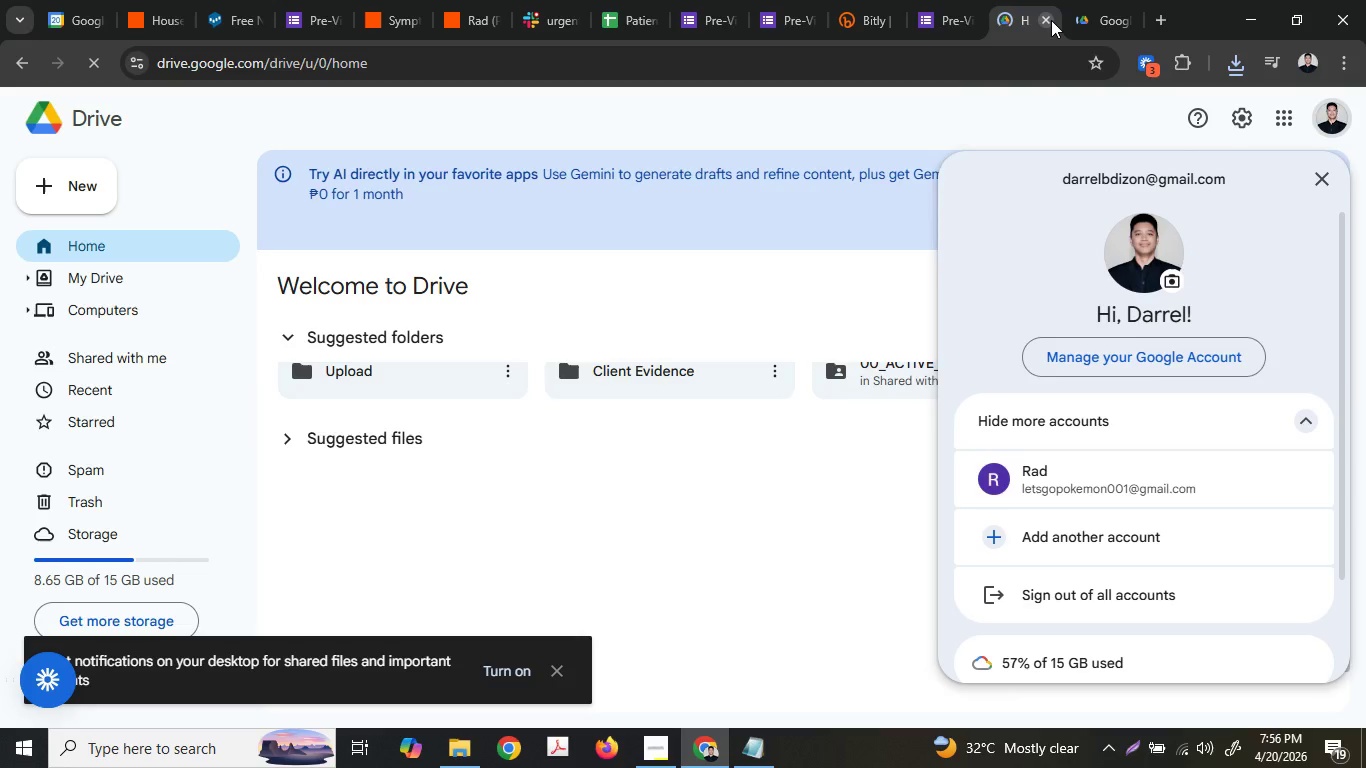 
left_click([1051, 19])
 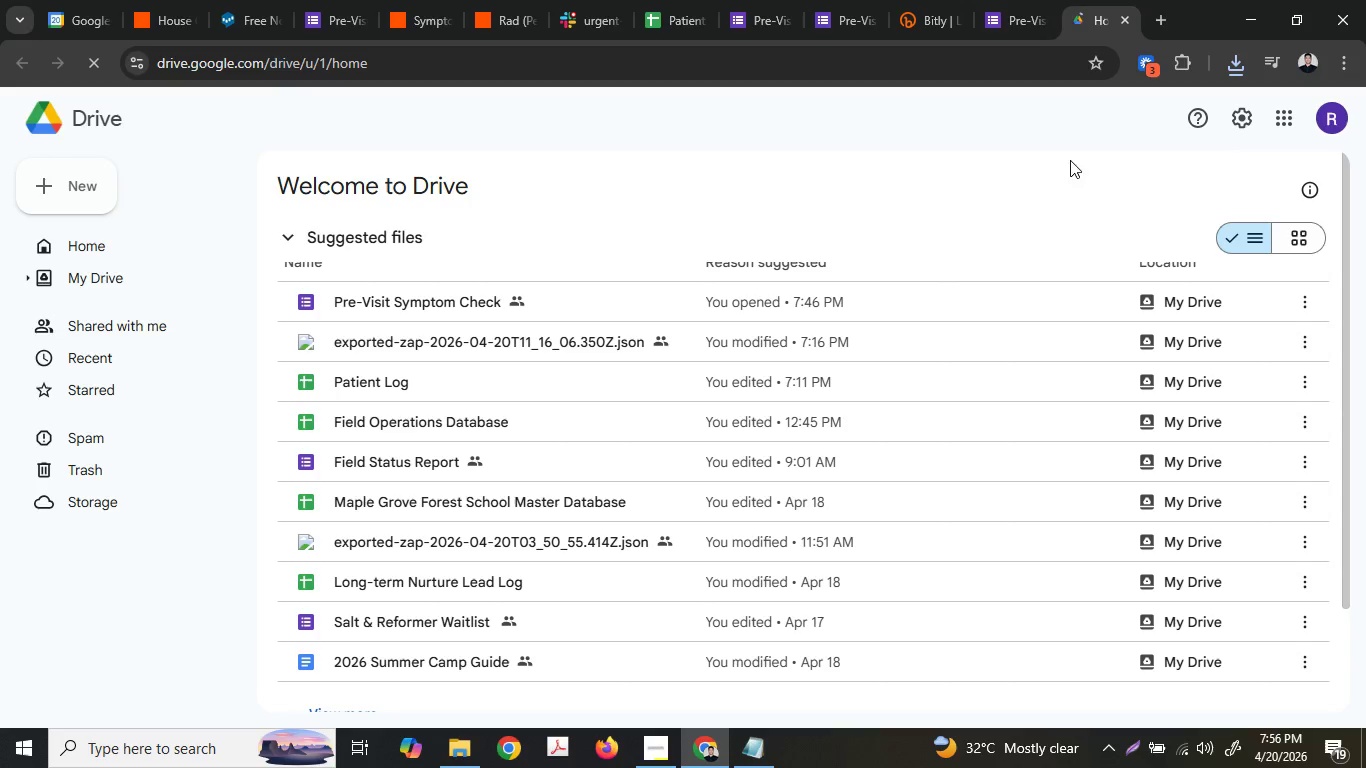 
wait(6.95)
 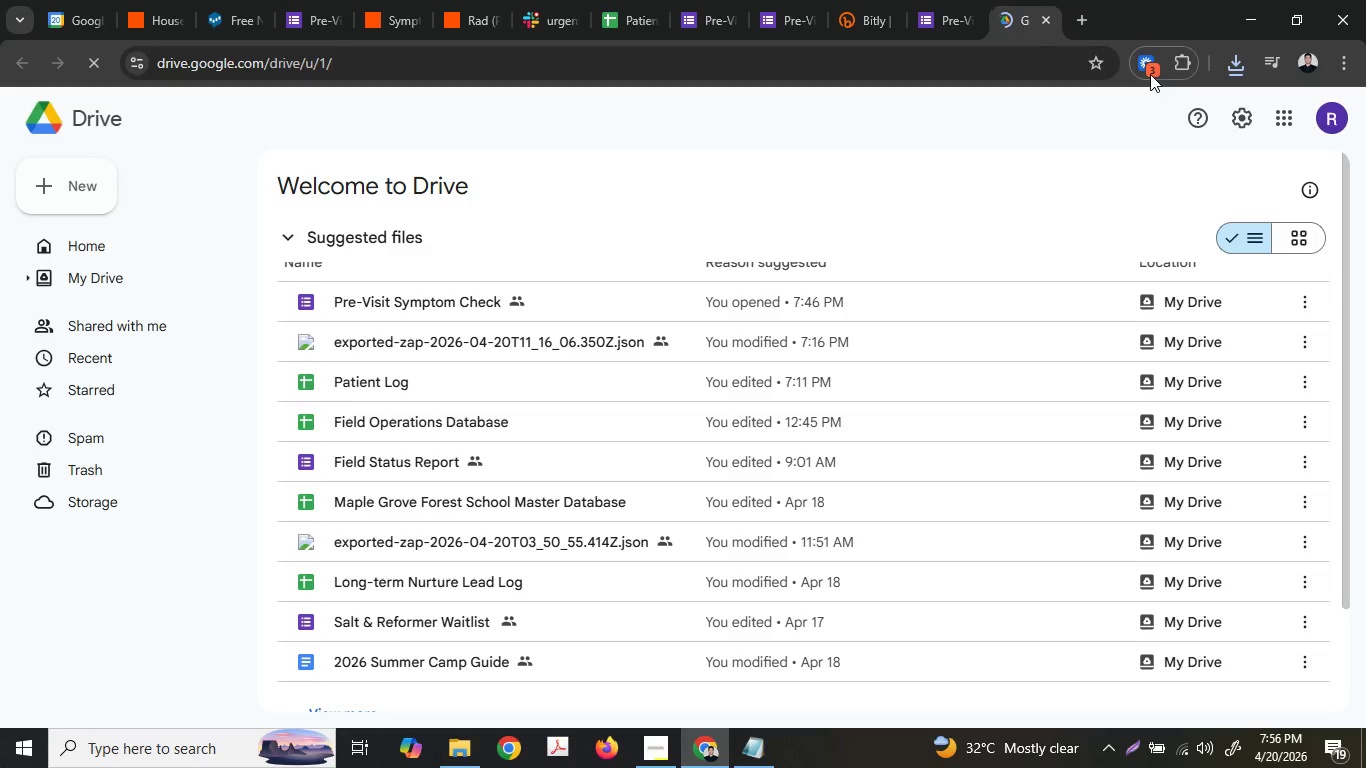 
left_click([1235, 65])
 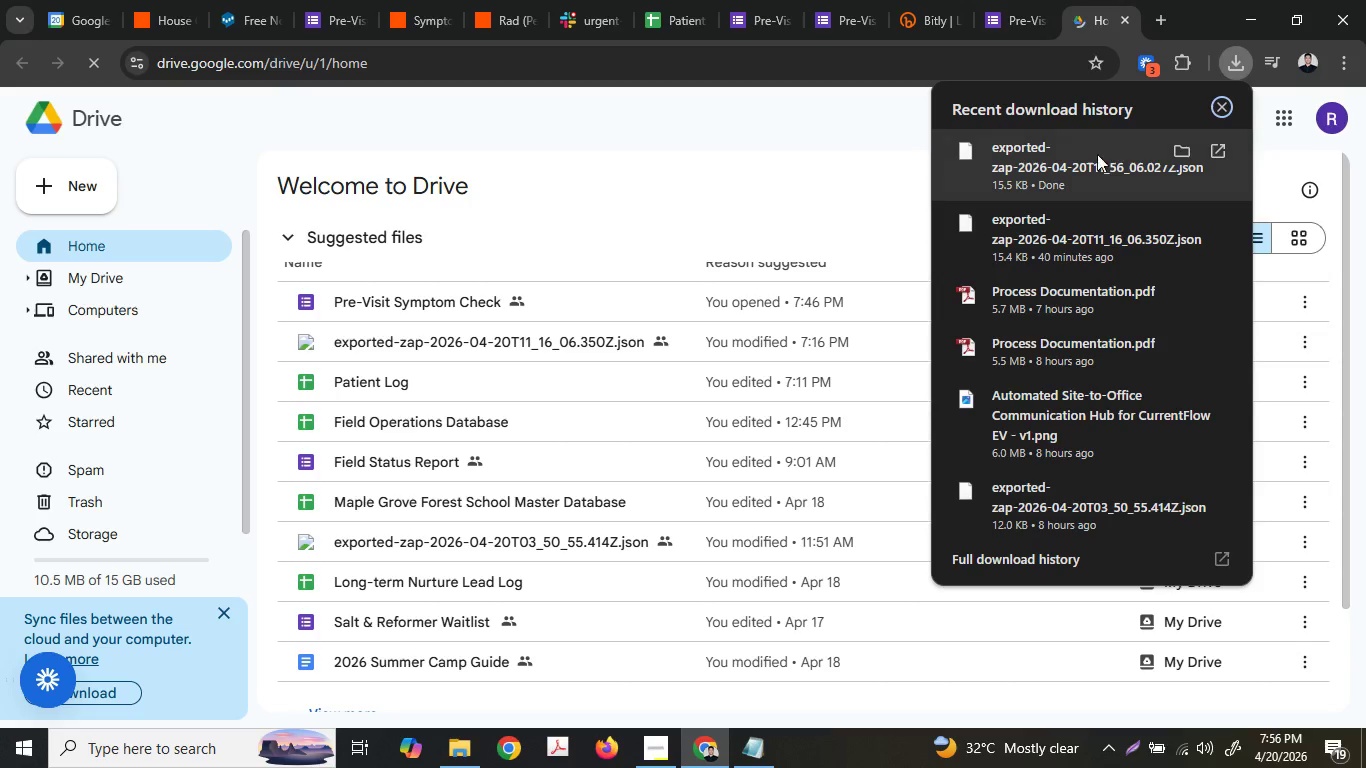 
left_click_drag(start_coordinate=[1091, 161], to_coordinate=[1047, 148])
 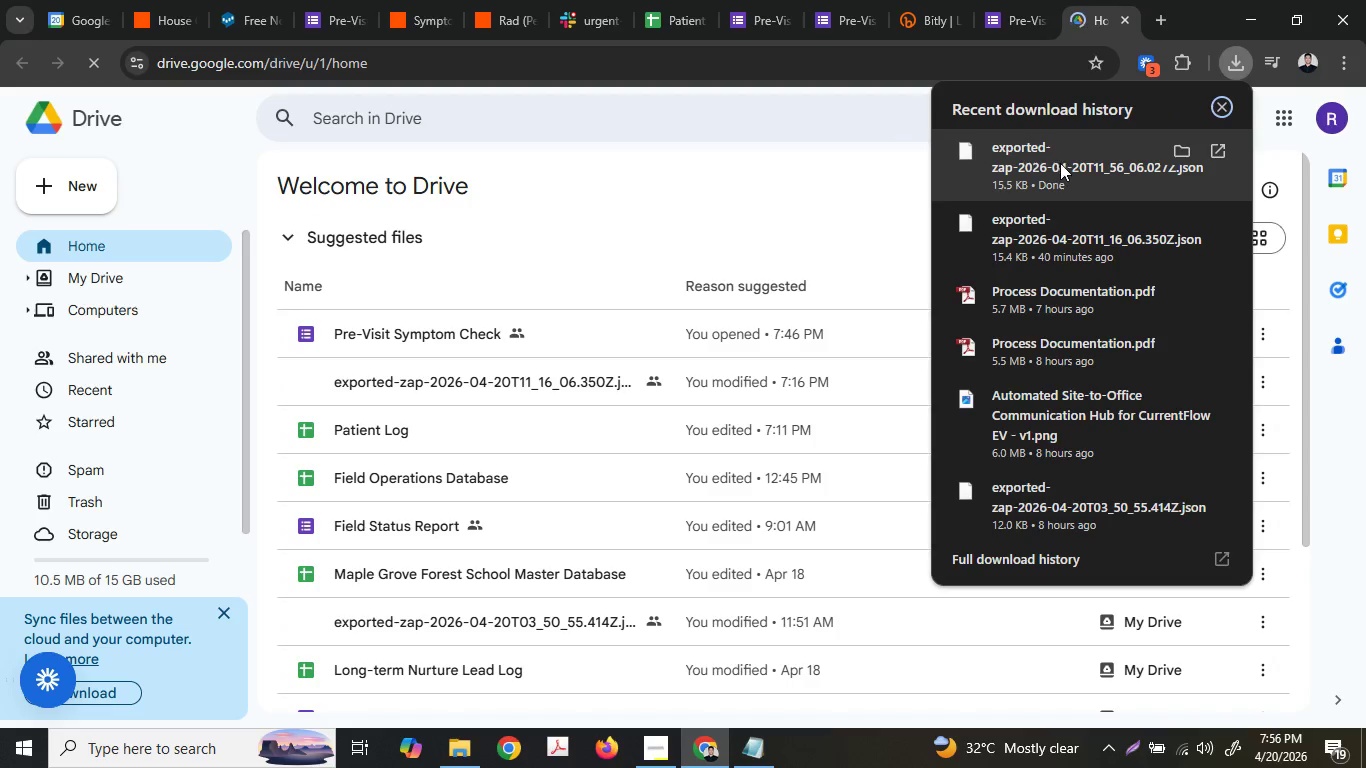 
left_click_drag(start_coordinate=[1060, 162], to_coordinate=[670, 352])
 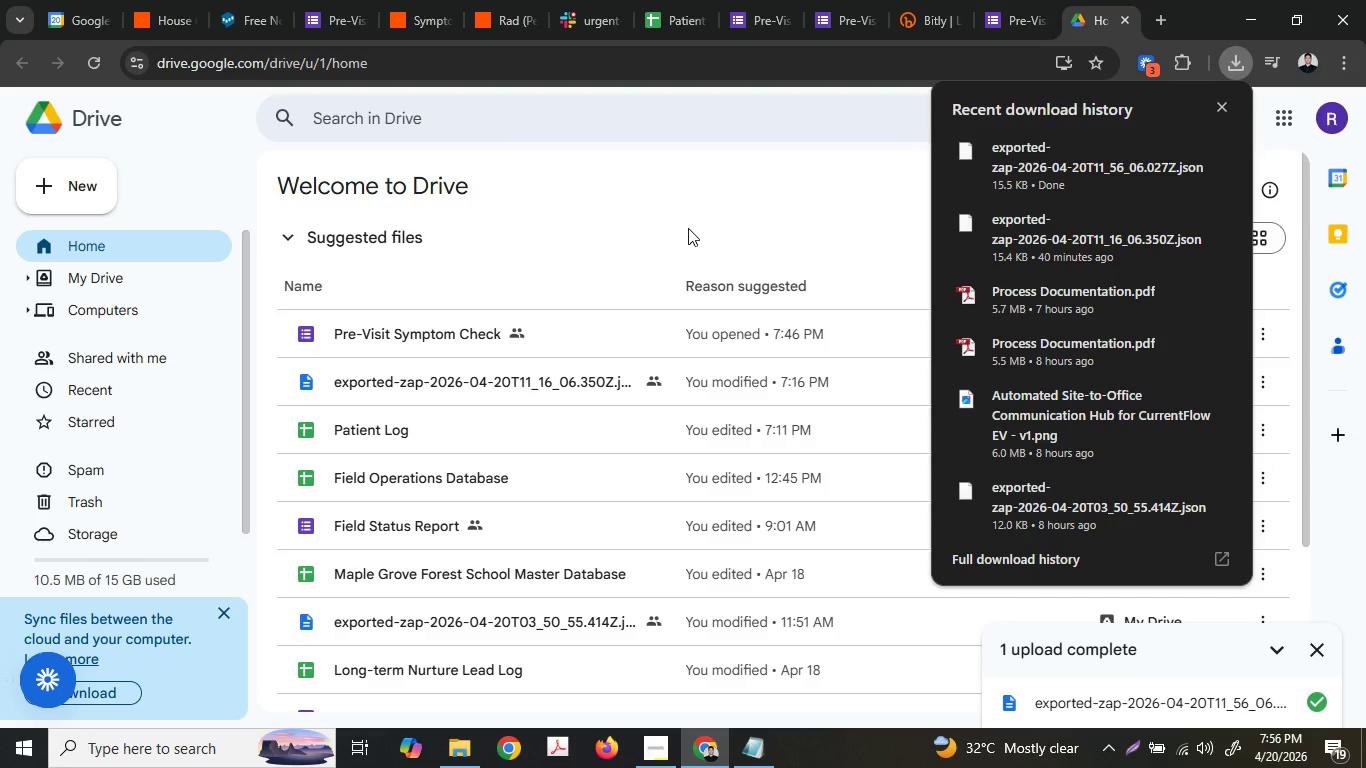 
wait(11.61)
 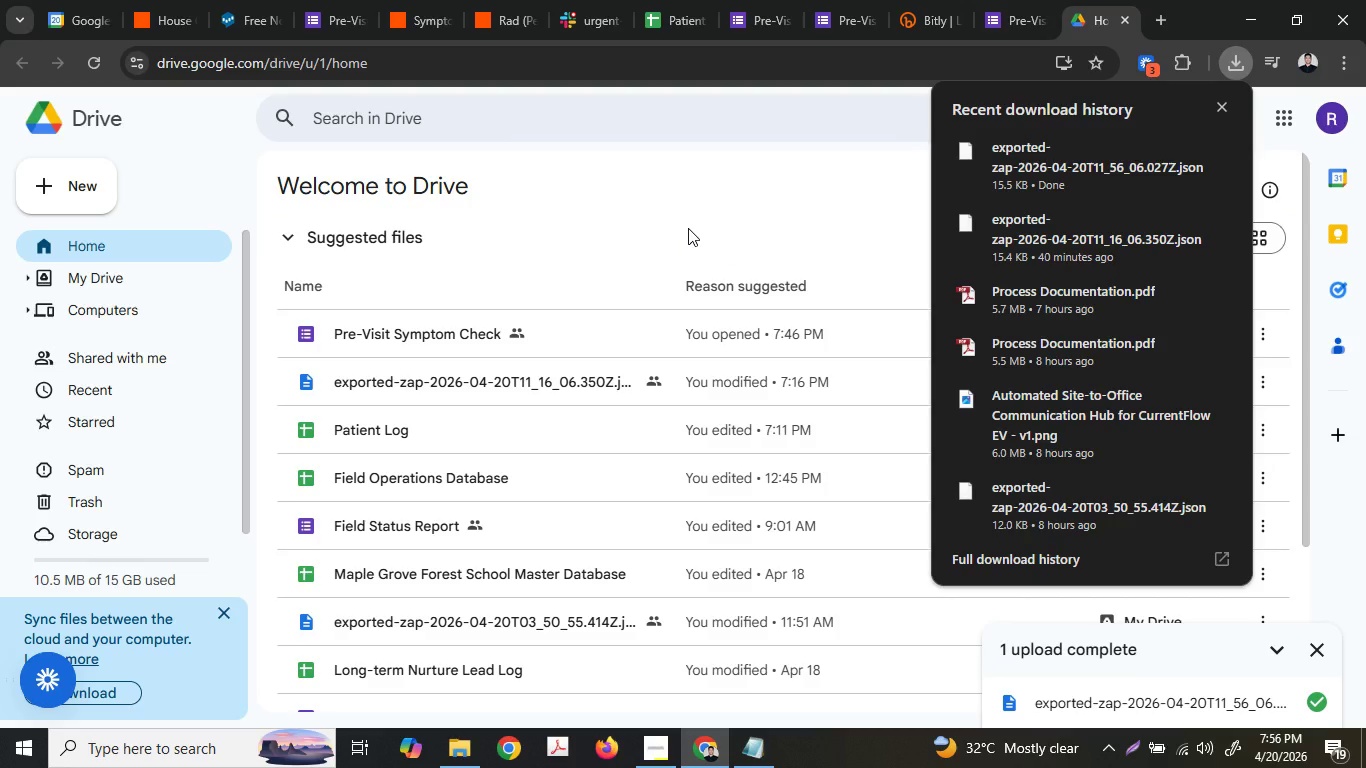 
mouse_move([668, 356])
 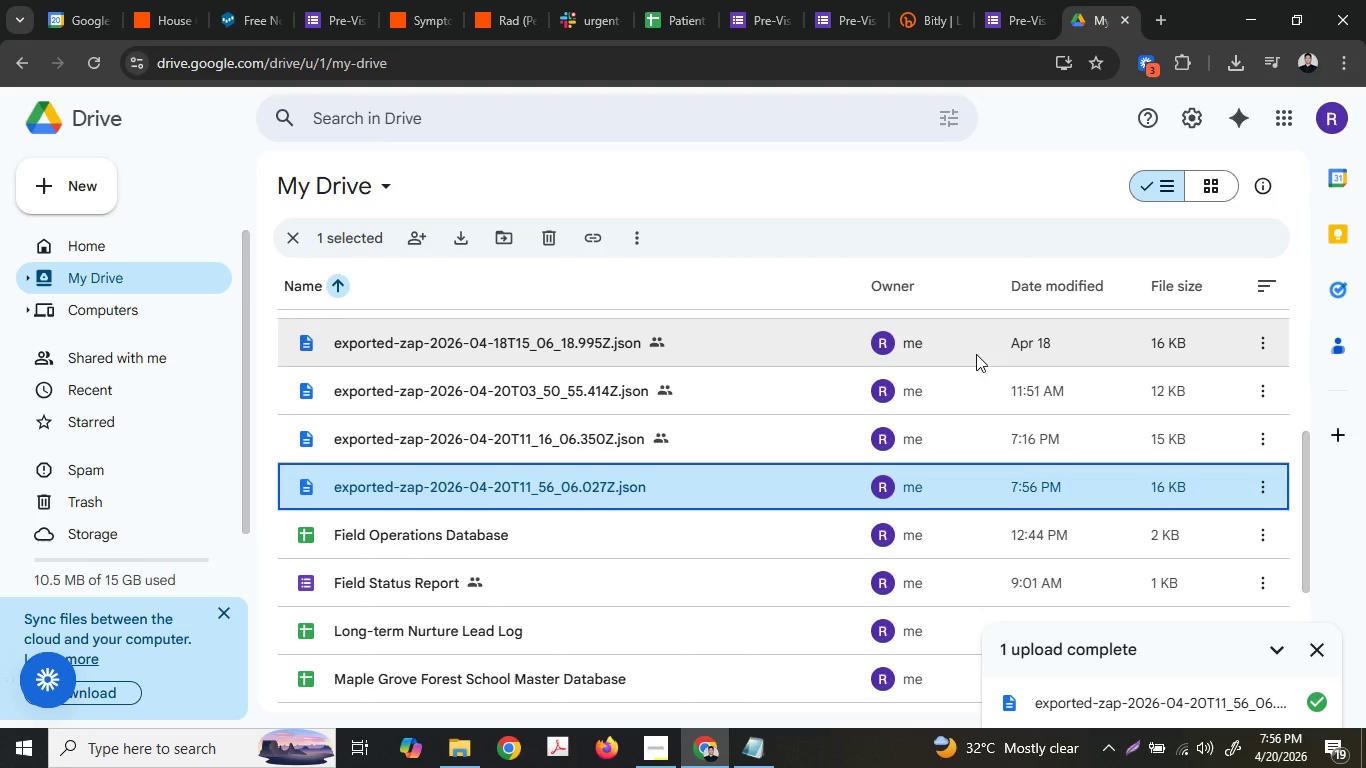 
right_click([731, 492])
 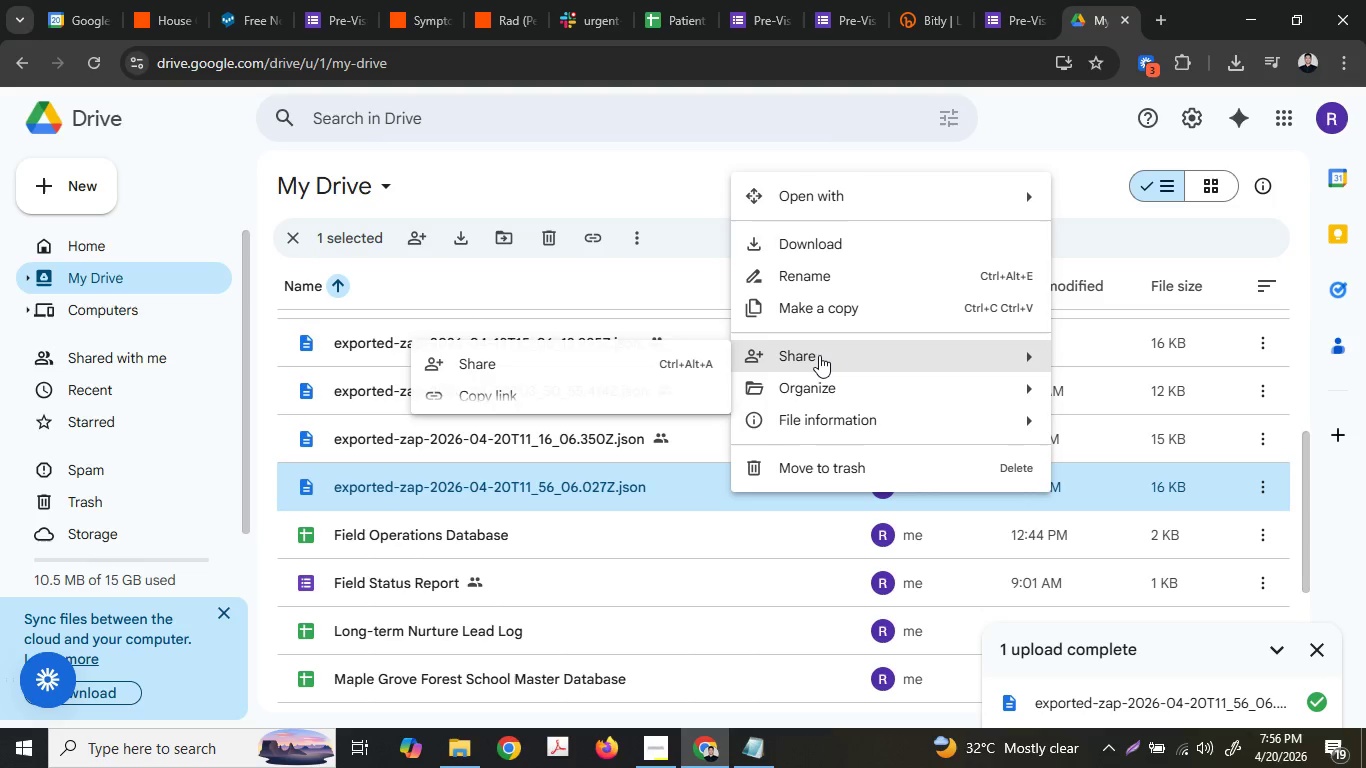 
left_click([558, 365])
 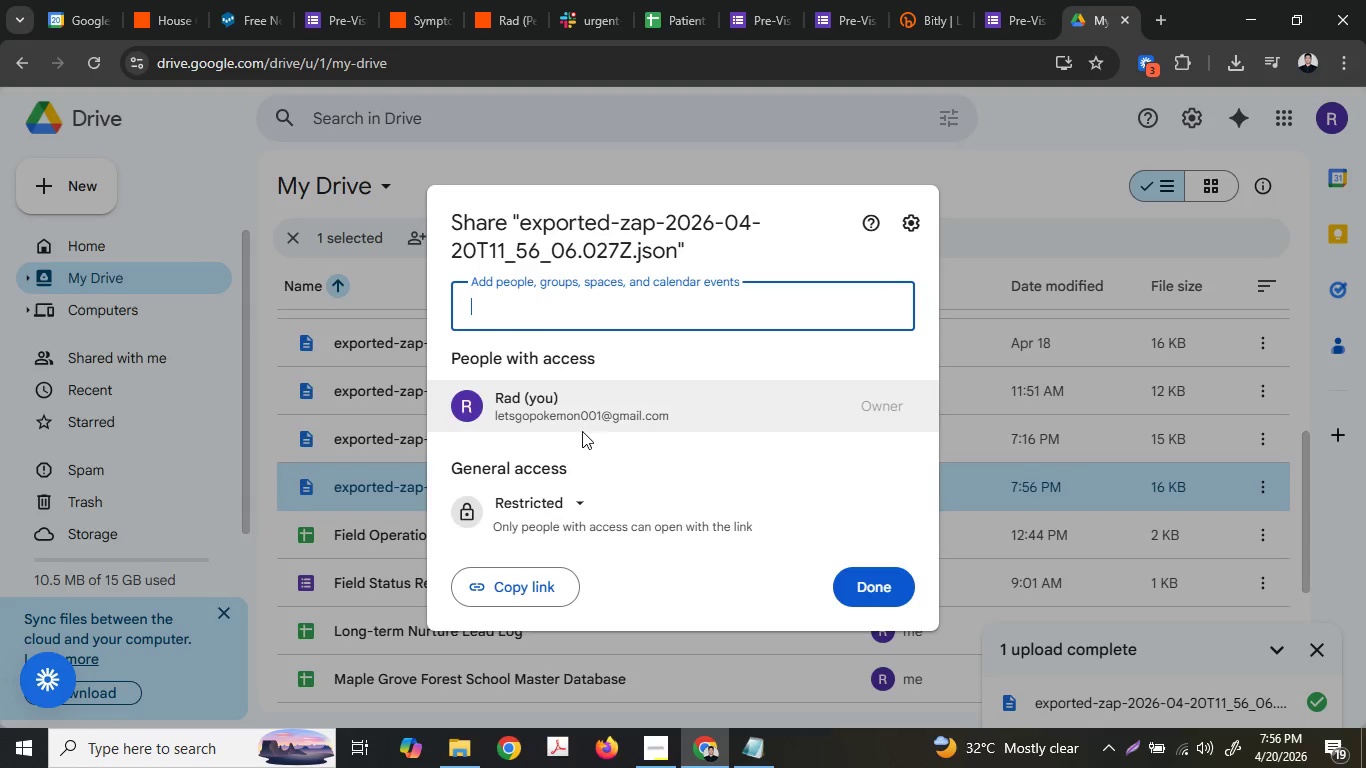 
left_click([566, 507])
 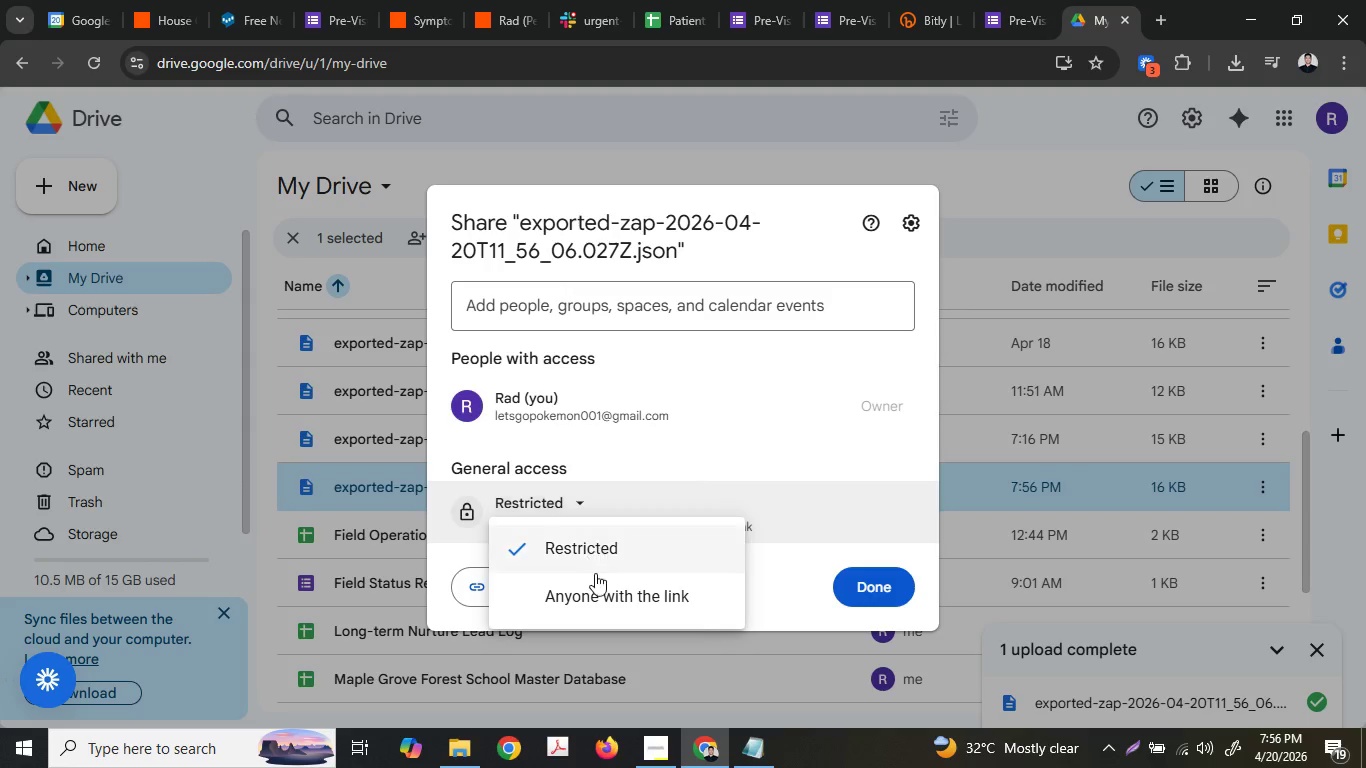 
left_click([591, 585])
 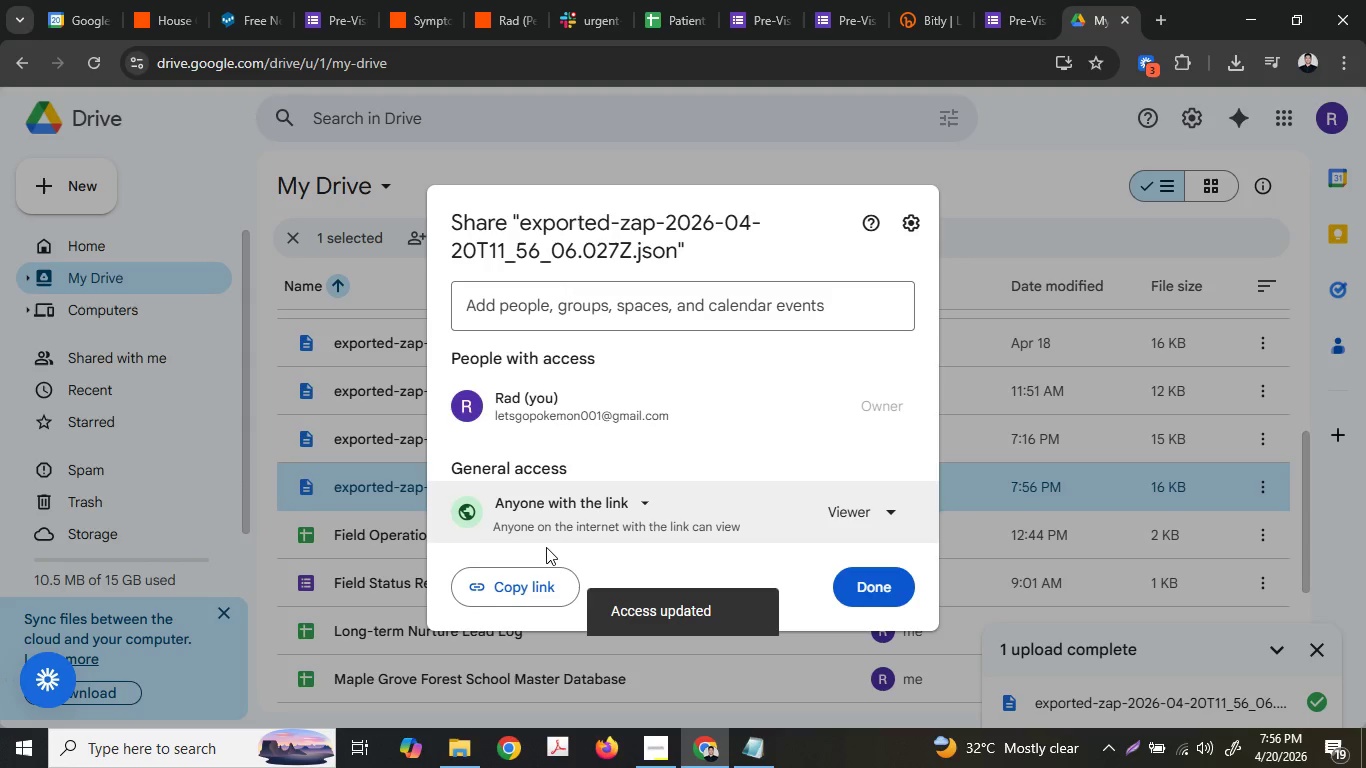 
left_click([519, 595])
 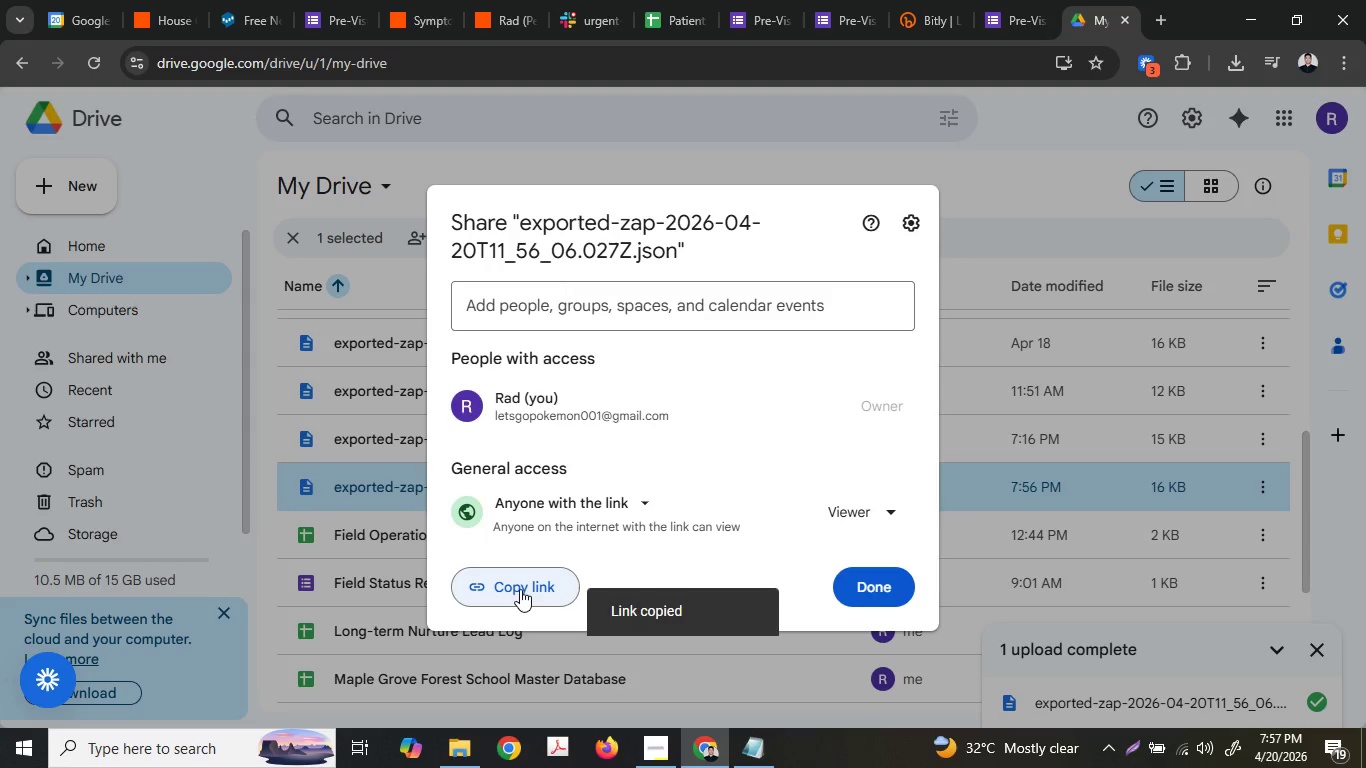 
left_click([521, 589])
 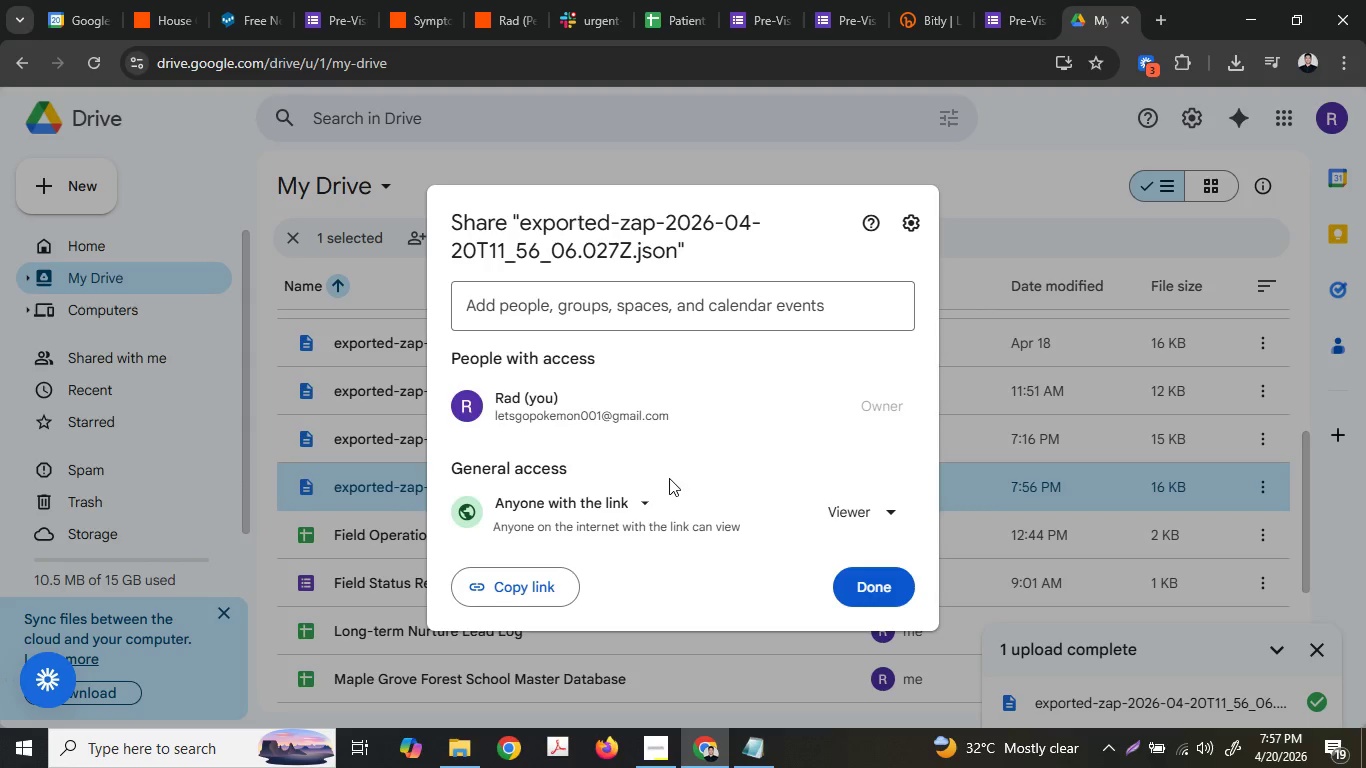 
wait(7.74)
 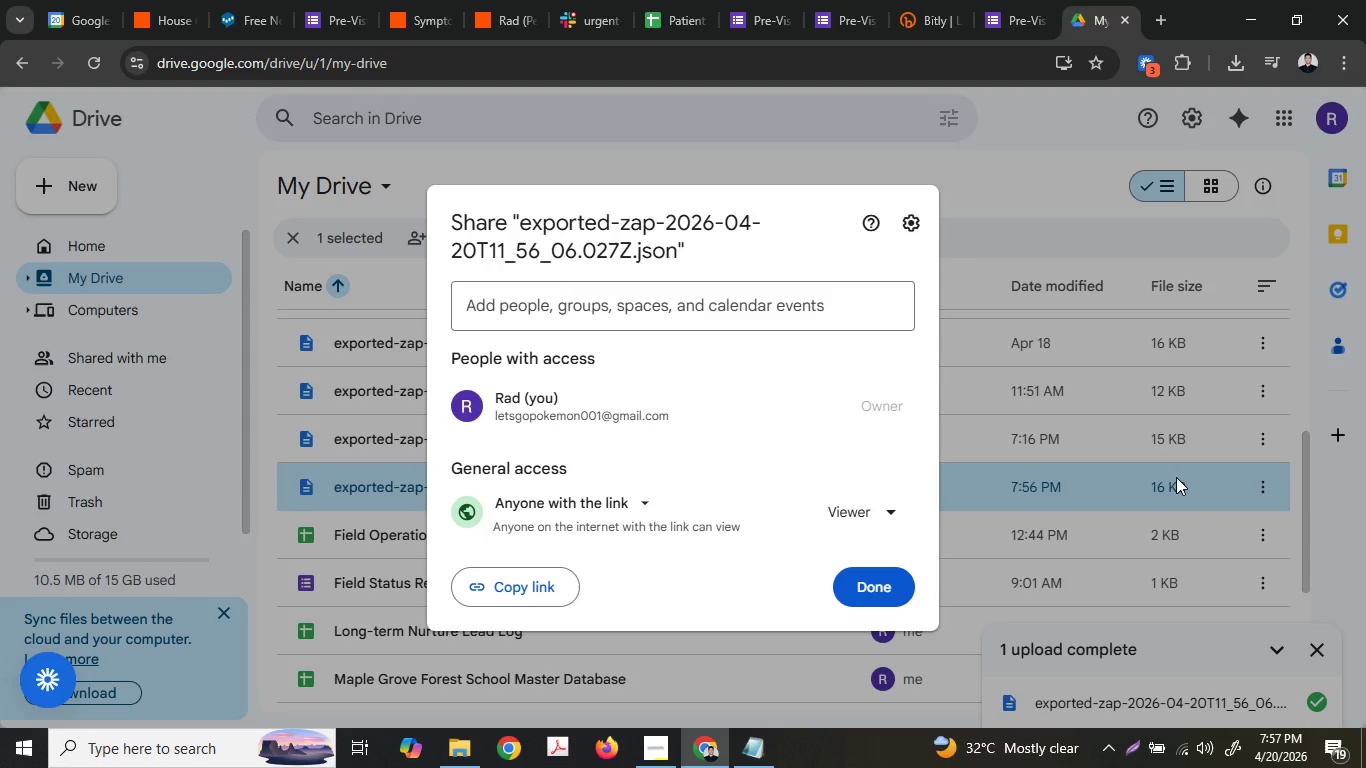 
left_click([768, 751])
 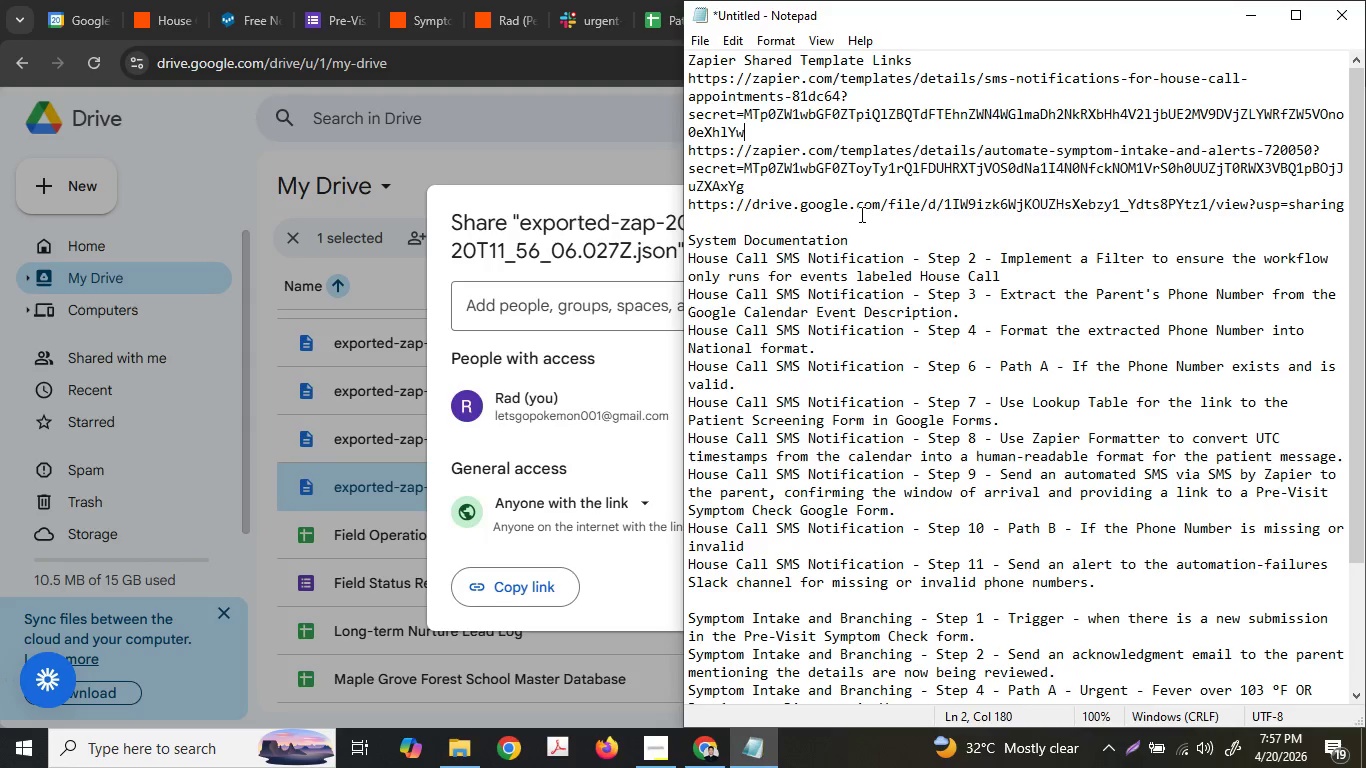 
left_click([822, 214])
 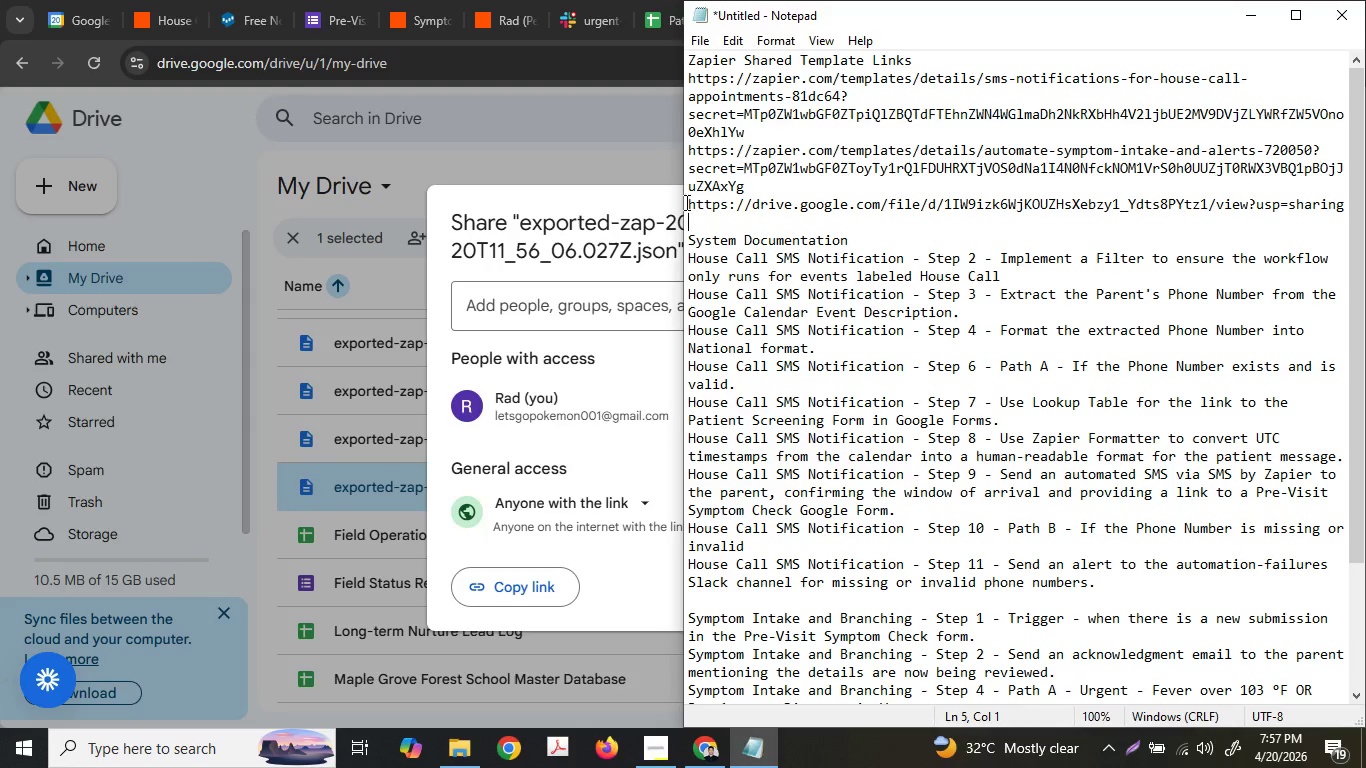 
left_click_drag(start_coordinate=[685, 202], to_coordinate=[1358, 219])
 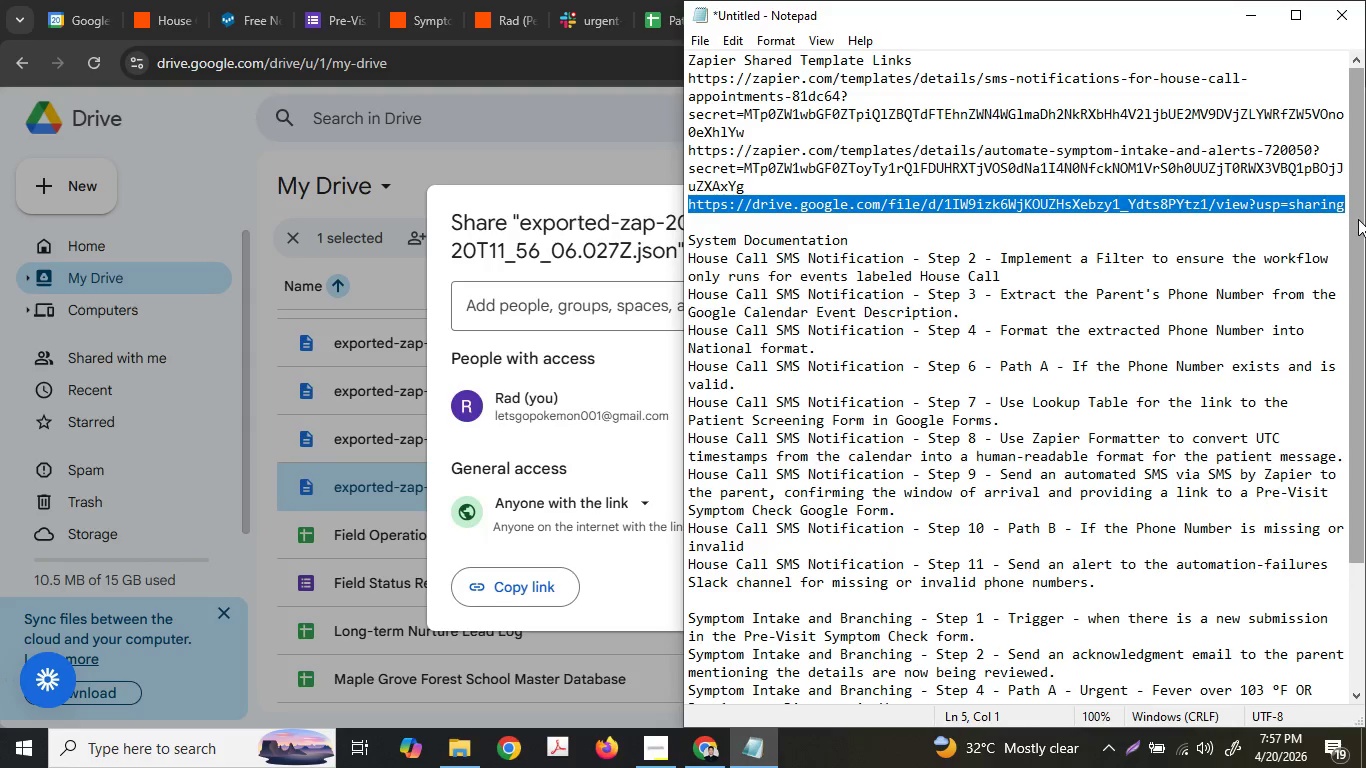 
key(Control+ControlLeft)
 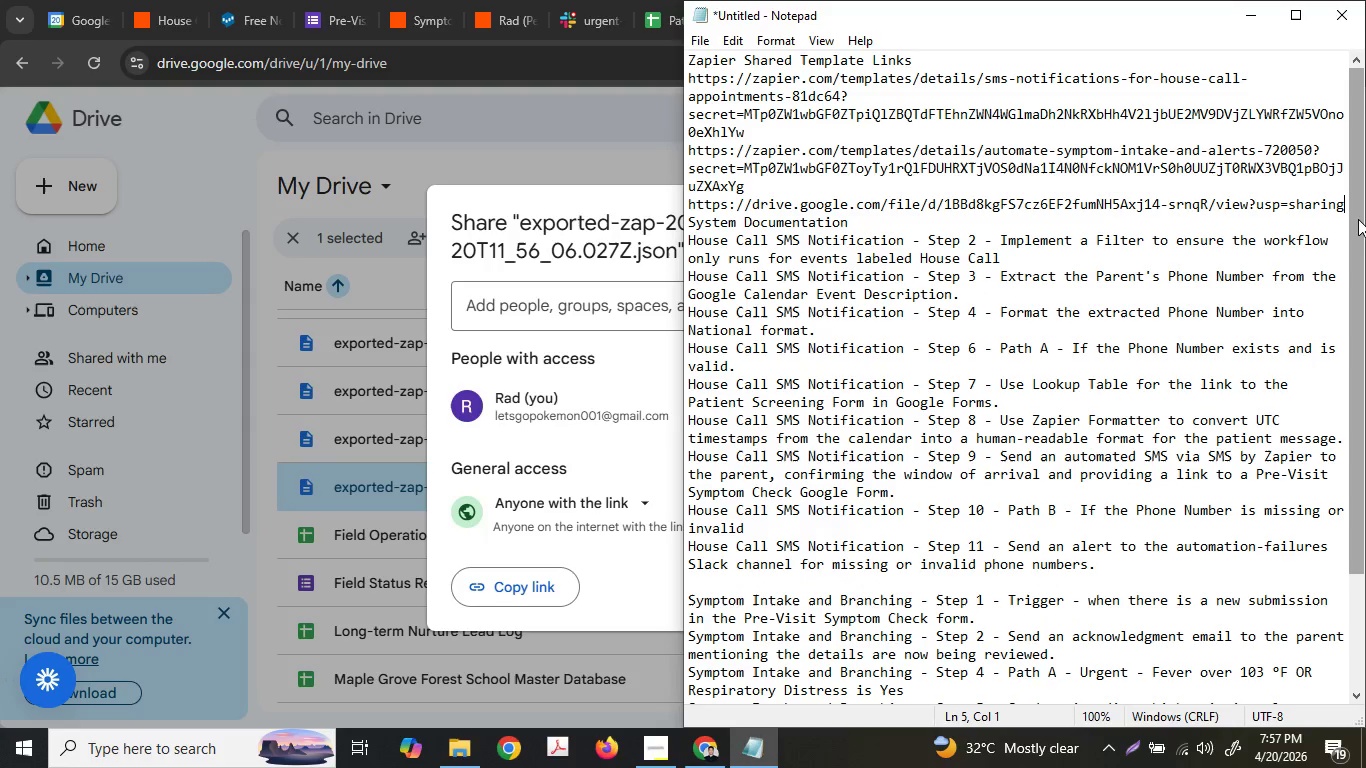 
key(Control+V)
 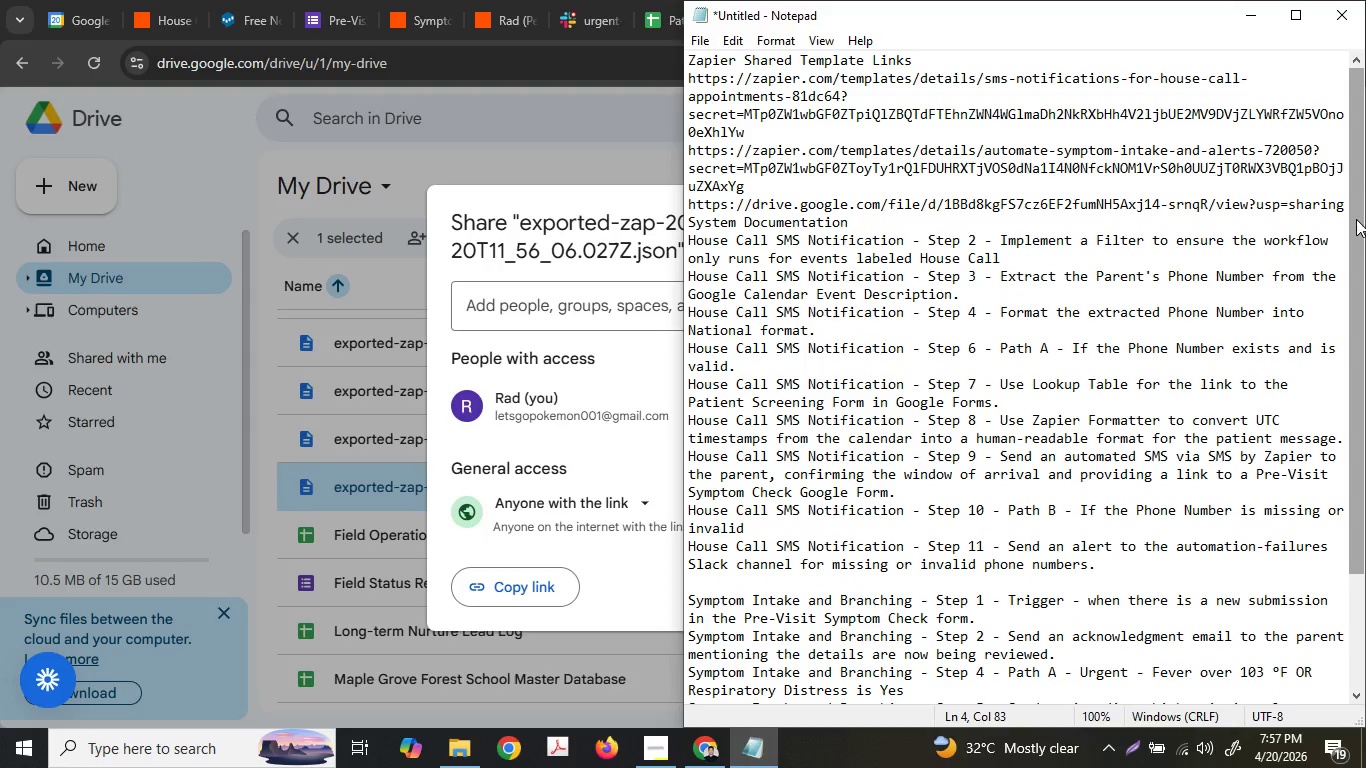 
key(Enter)
 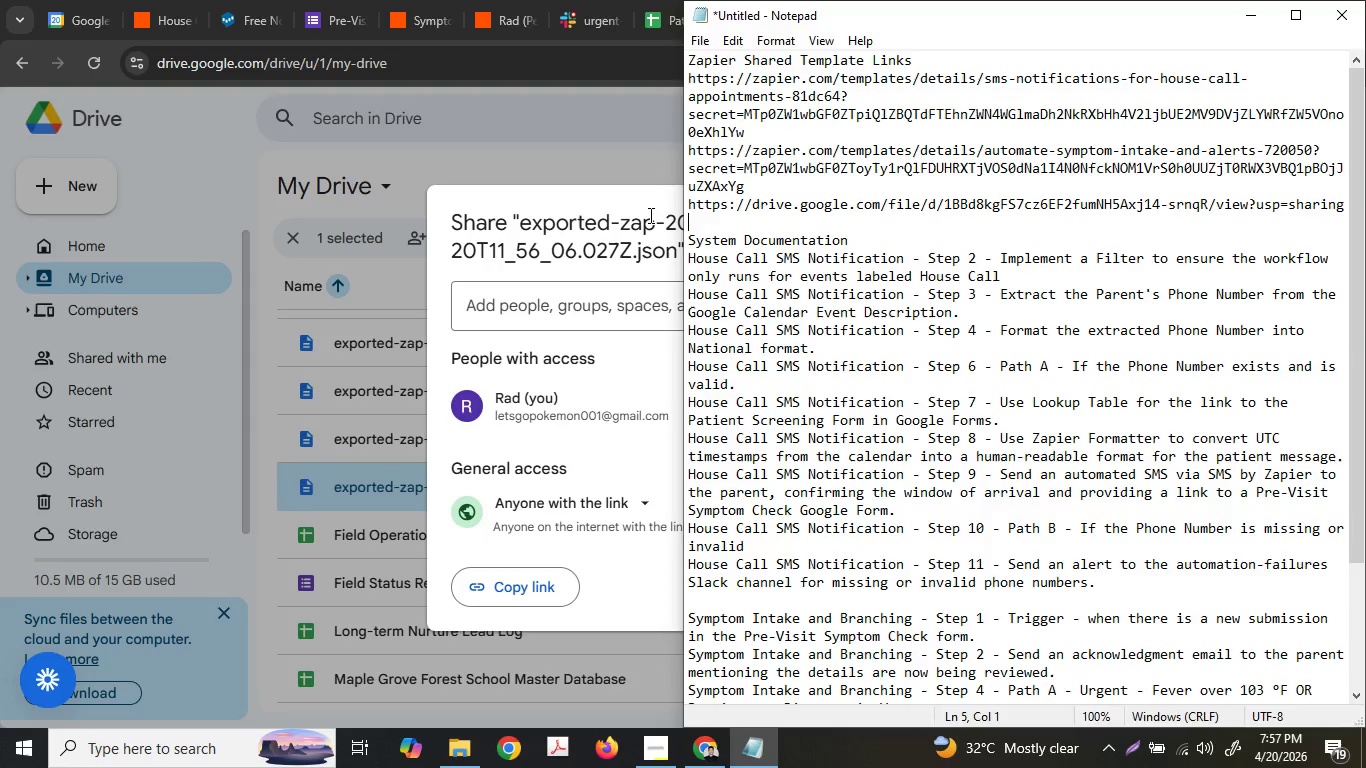 
double_click([766, 162])
 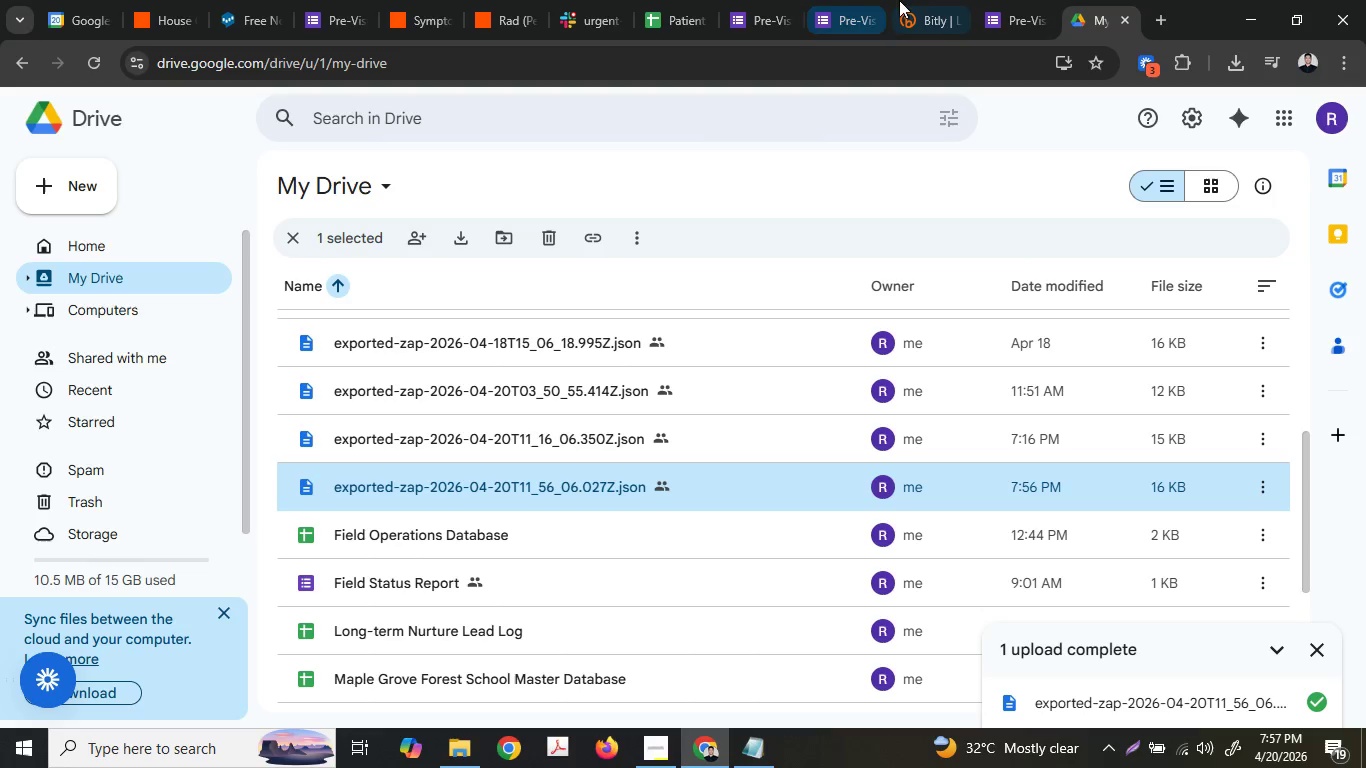 
left_click([951, 17])
 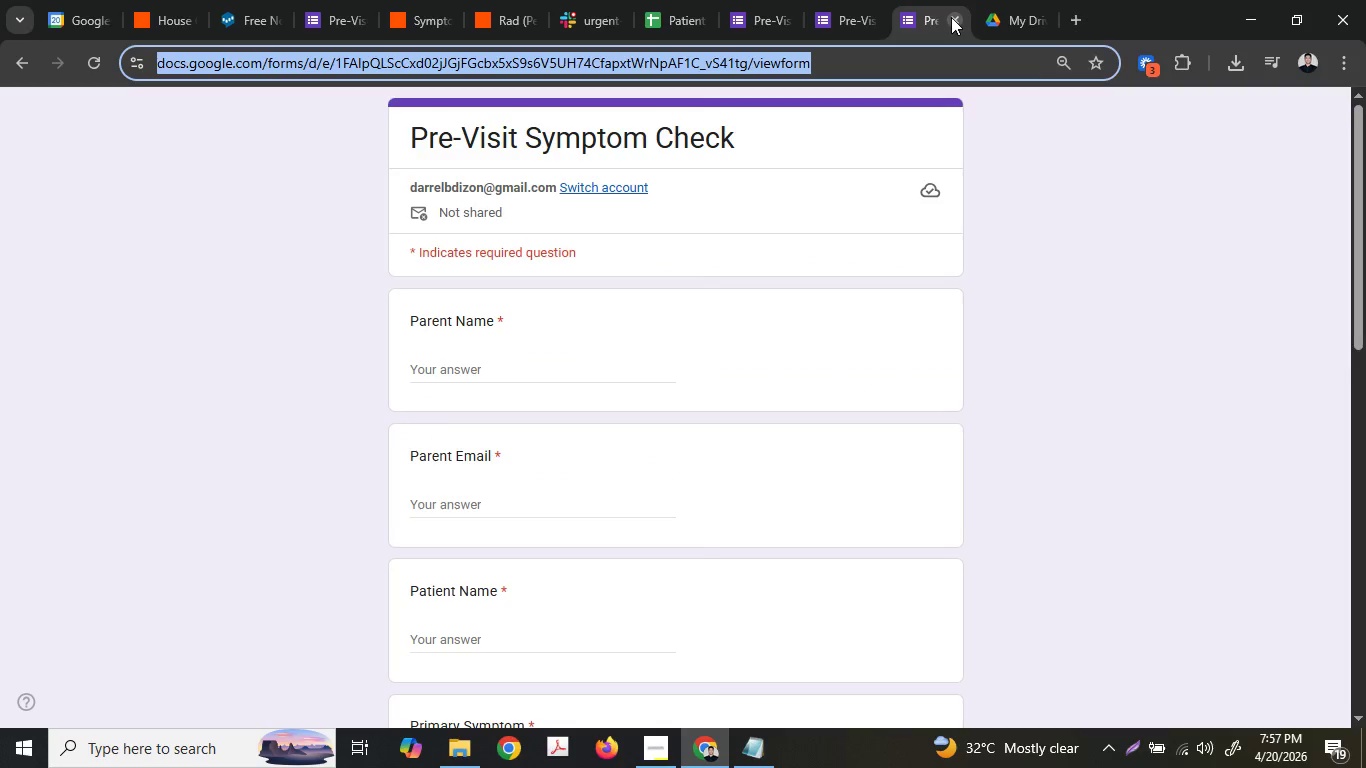 
left_click([951, 17])
 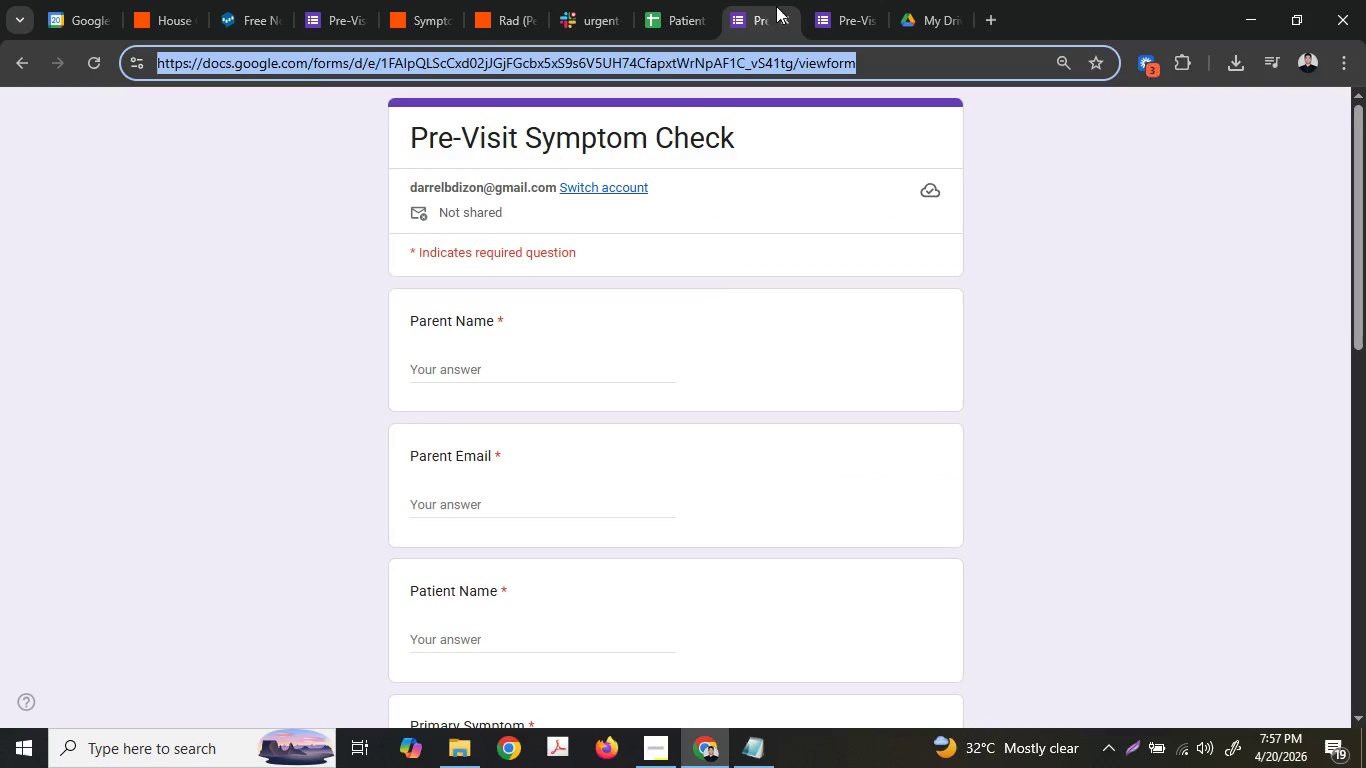 
double_click([783, 14])
 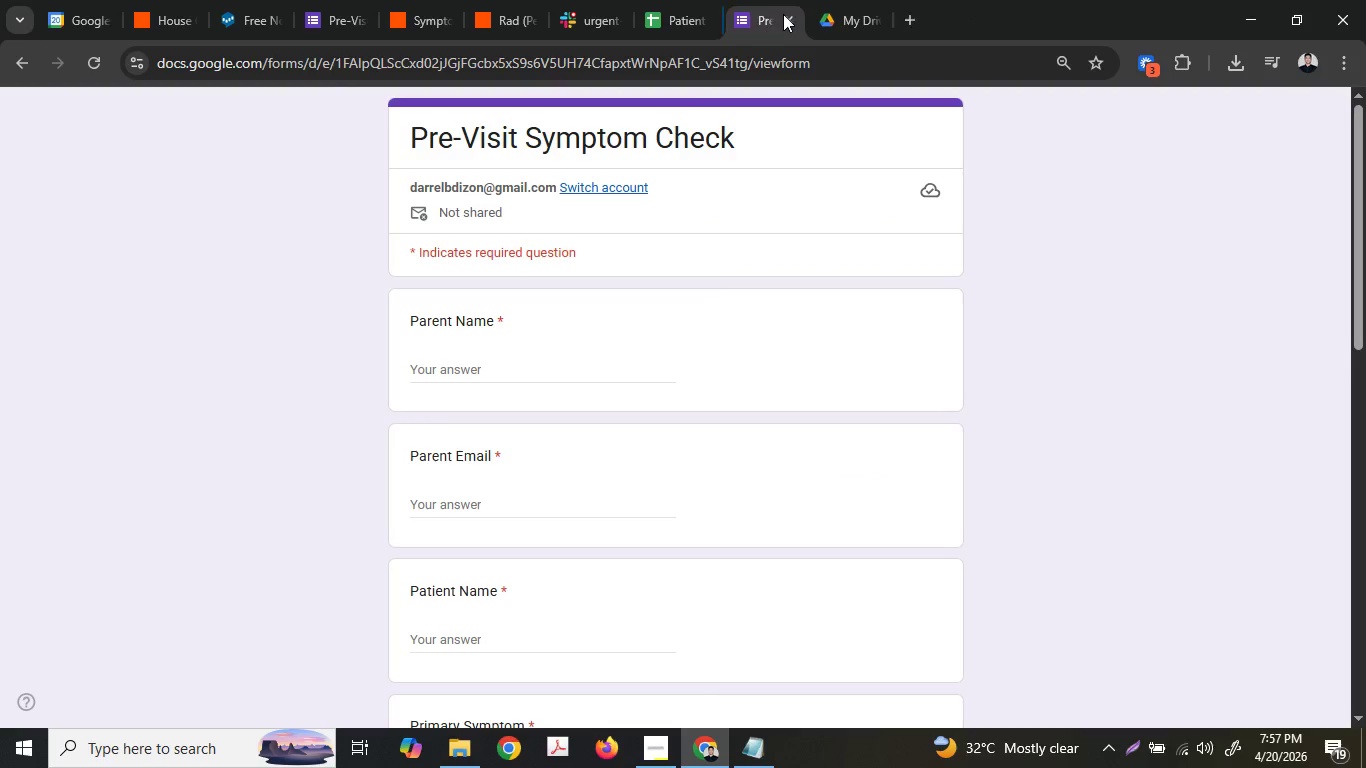 
triple_click([783, 14])
 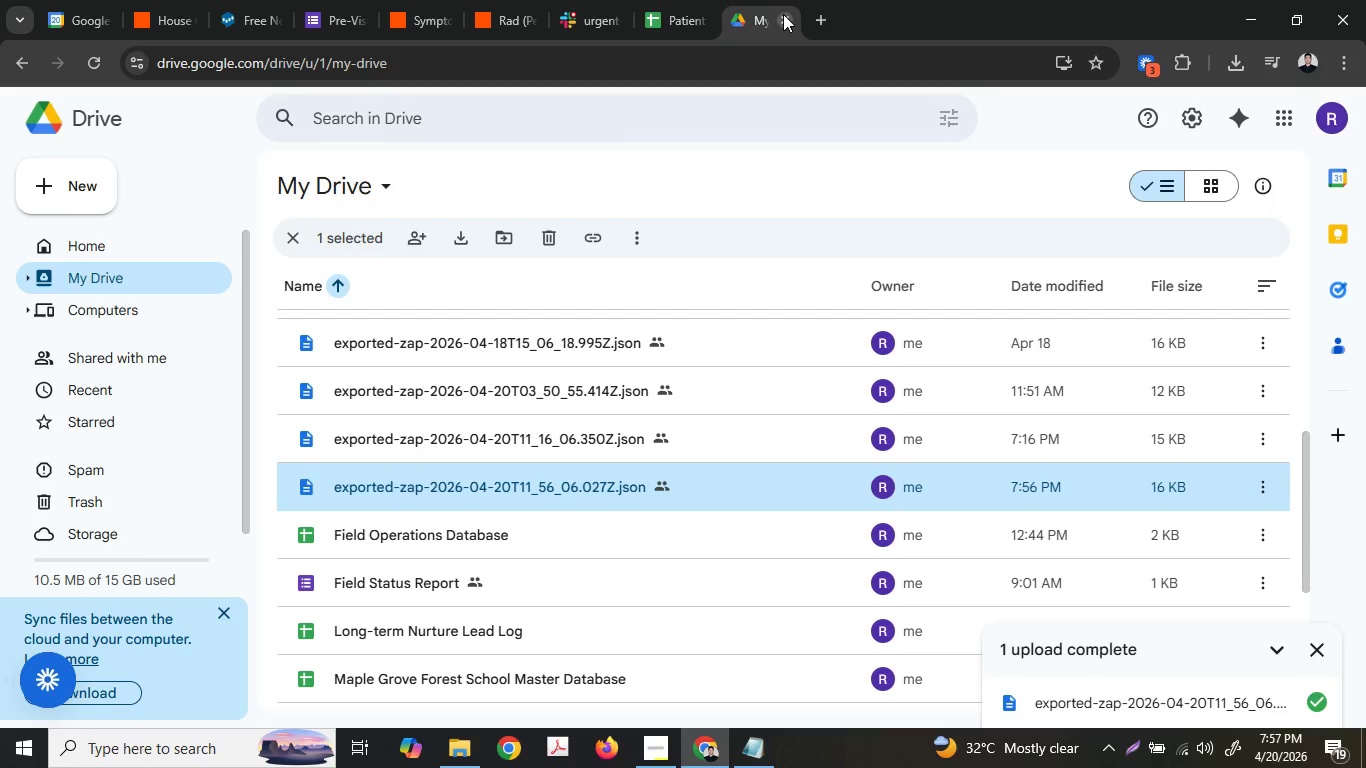 
left_click([783, 14])
 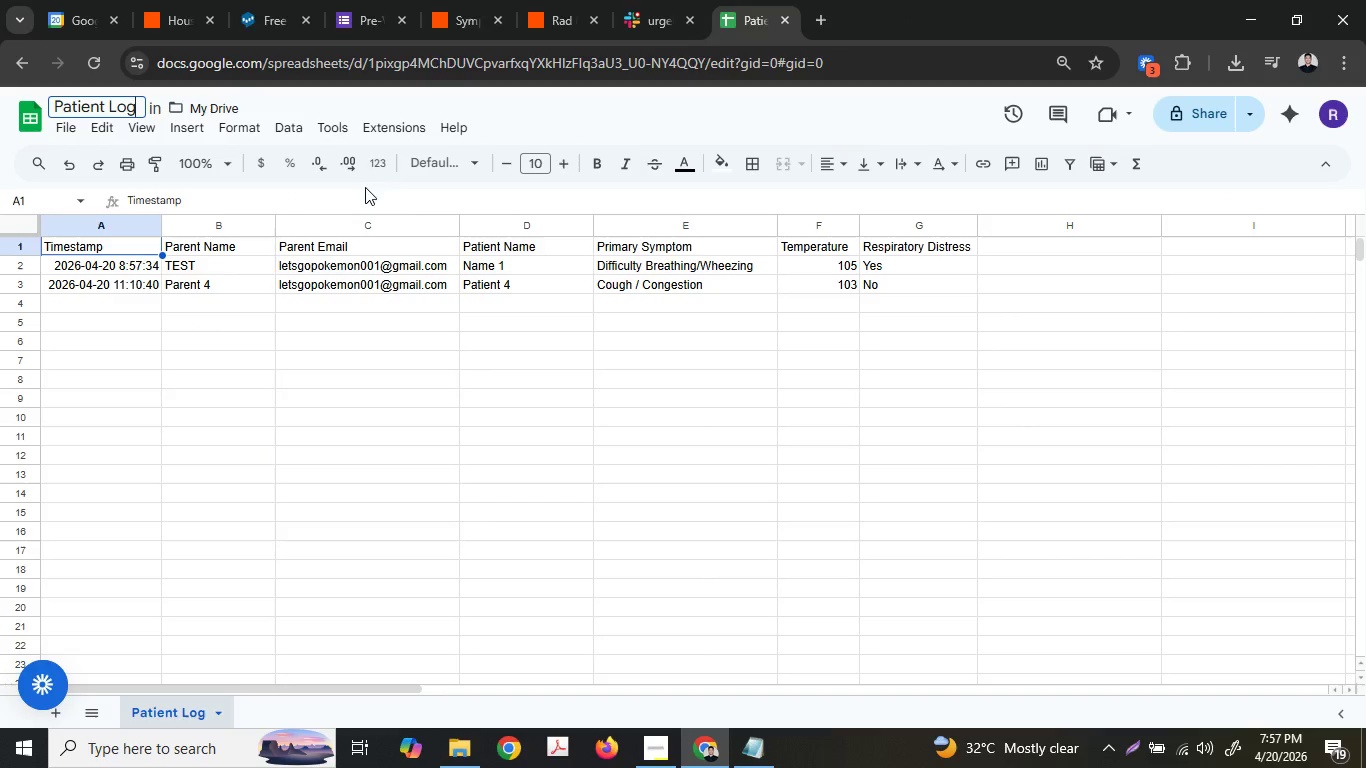 
left_click([256, 0])
 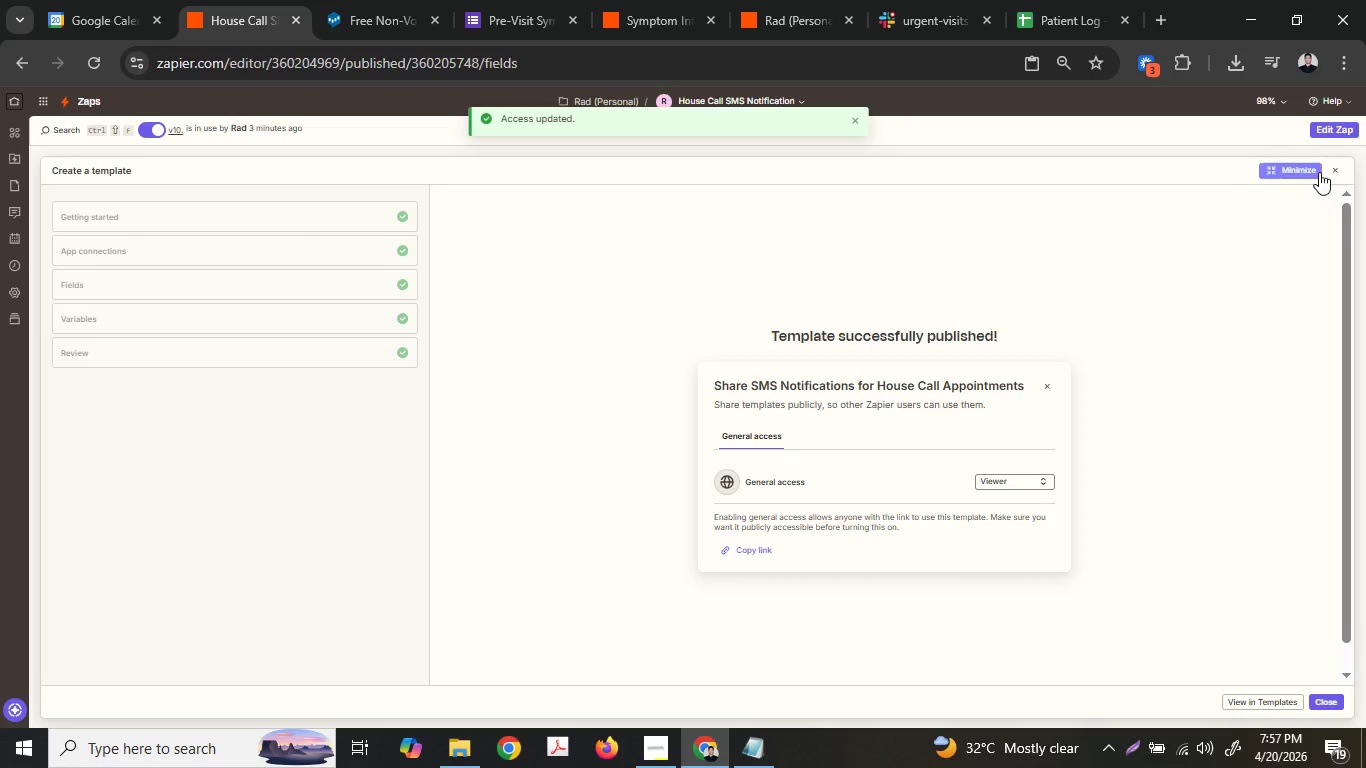 
left_click([1335, 168])
 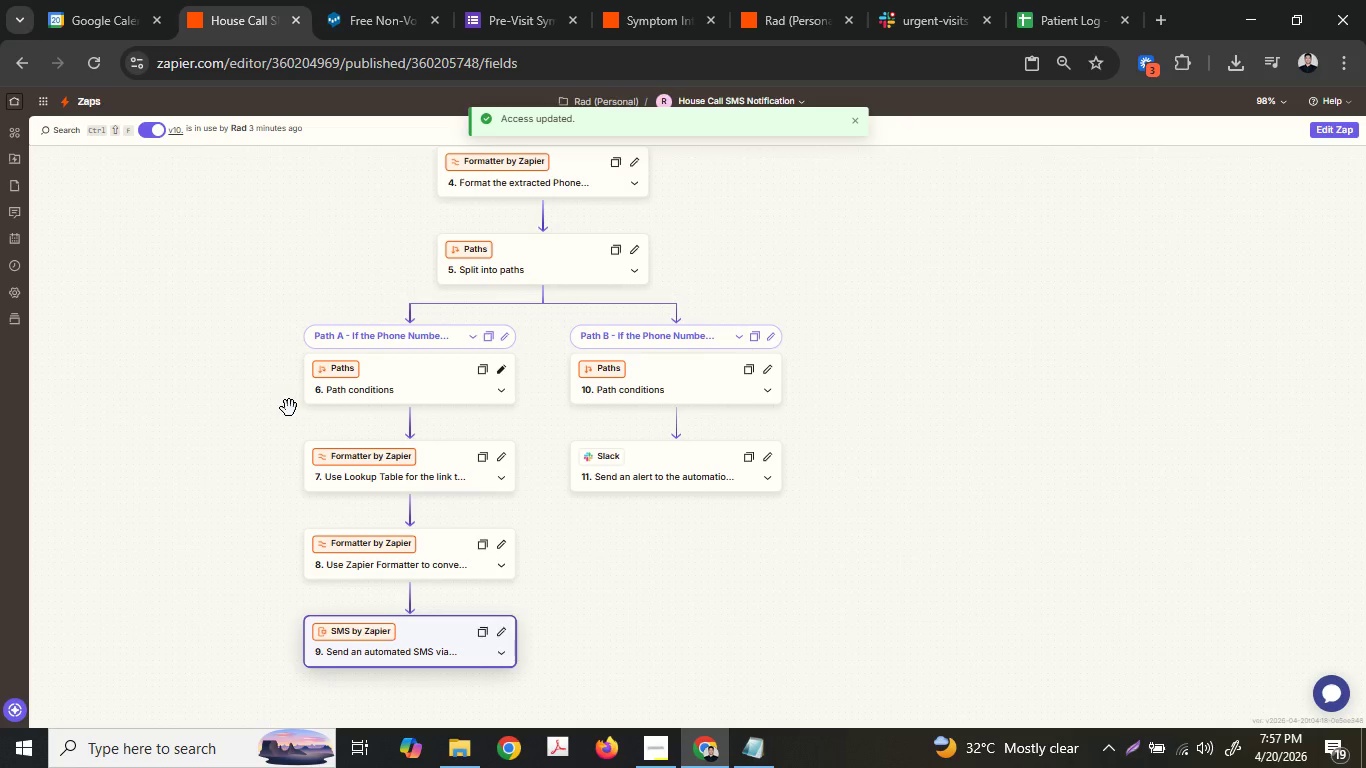 
left_click([395, 384])
 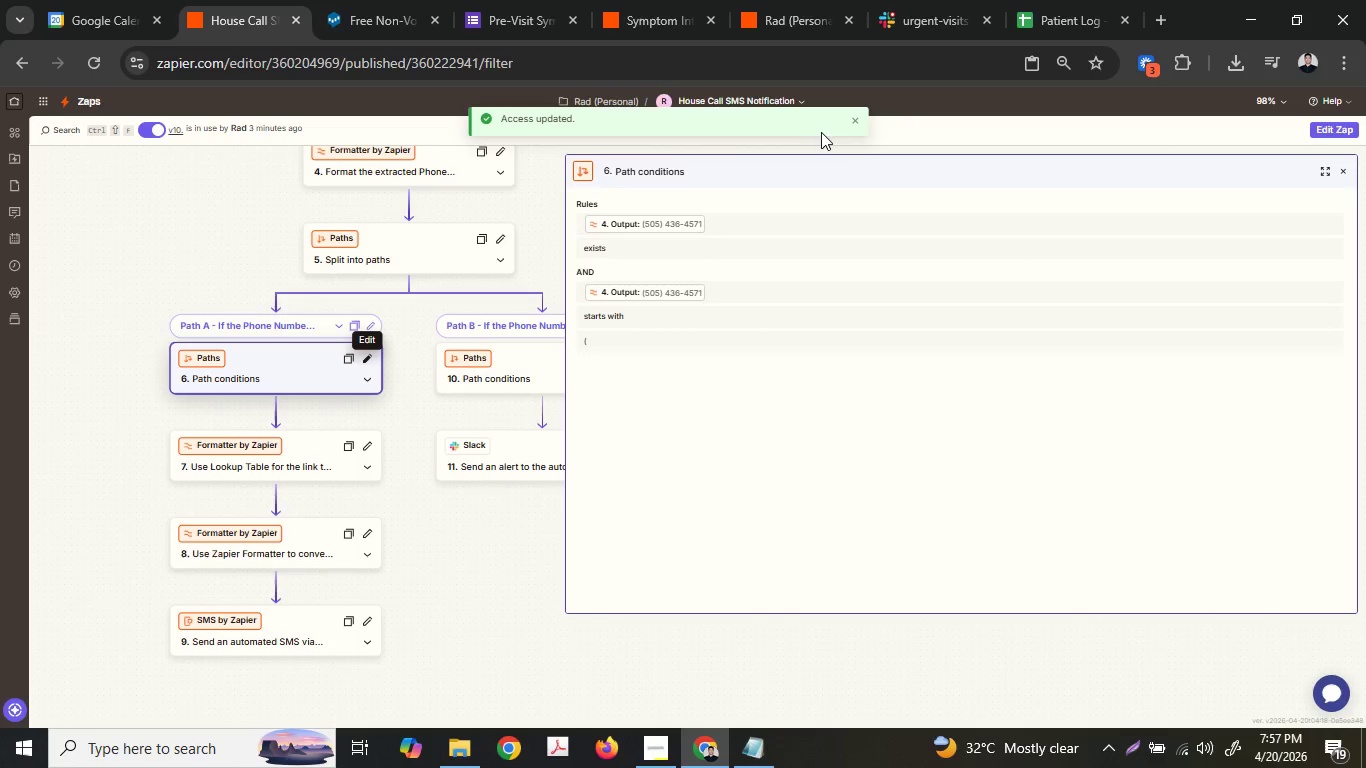 
hold_key(key=ControlLeft, duration=1.25)
 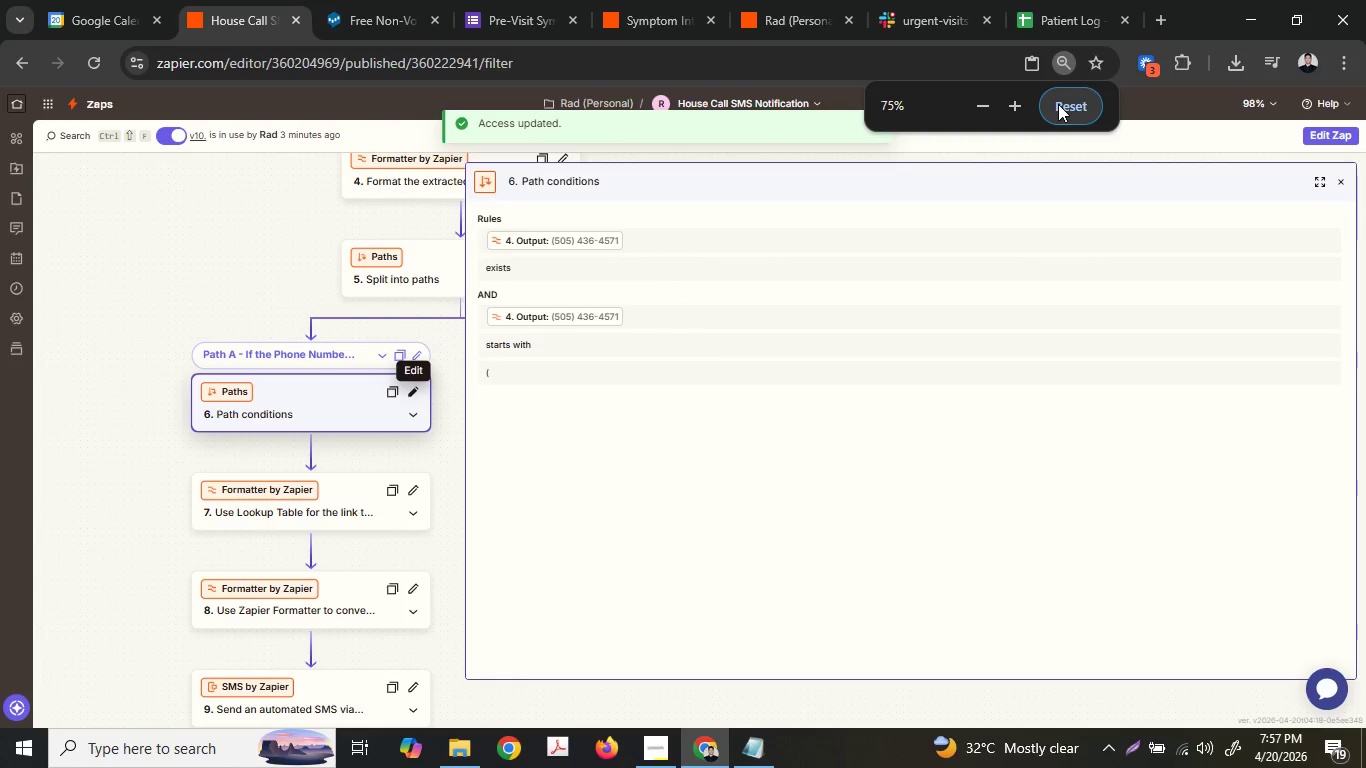 
left_click_drag(start_coordinate=[1058, 104], to_coordinate=[1174, 87])
 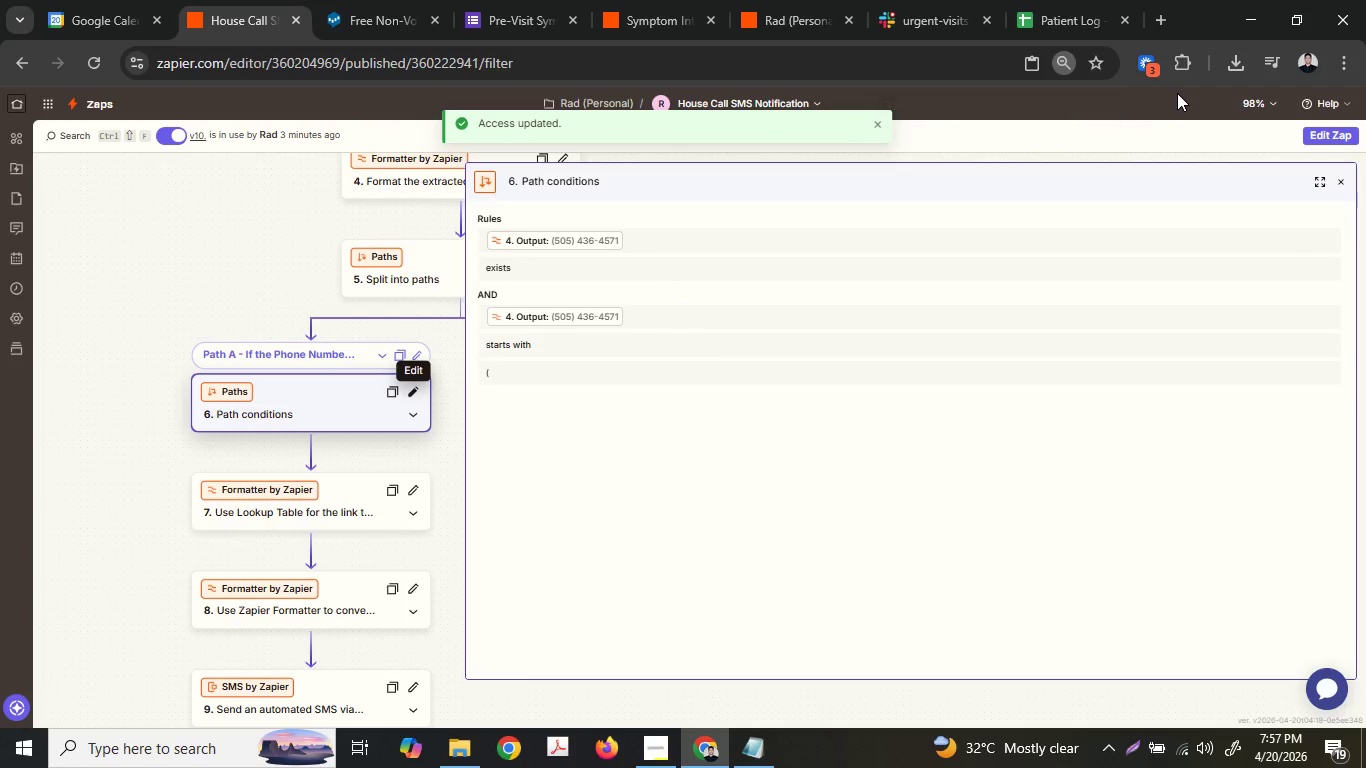 
hold_key(key=ControlLeft, duration=1.52)
 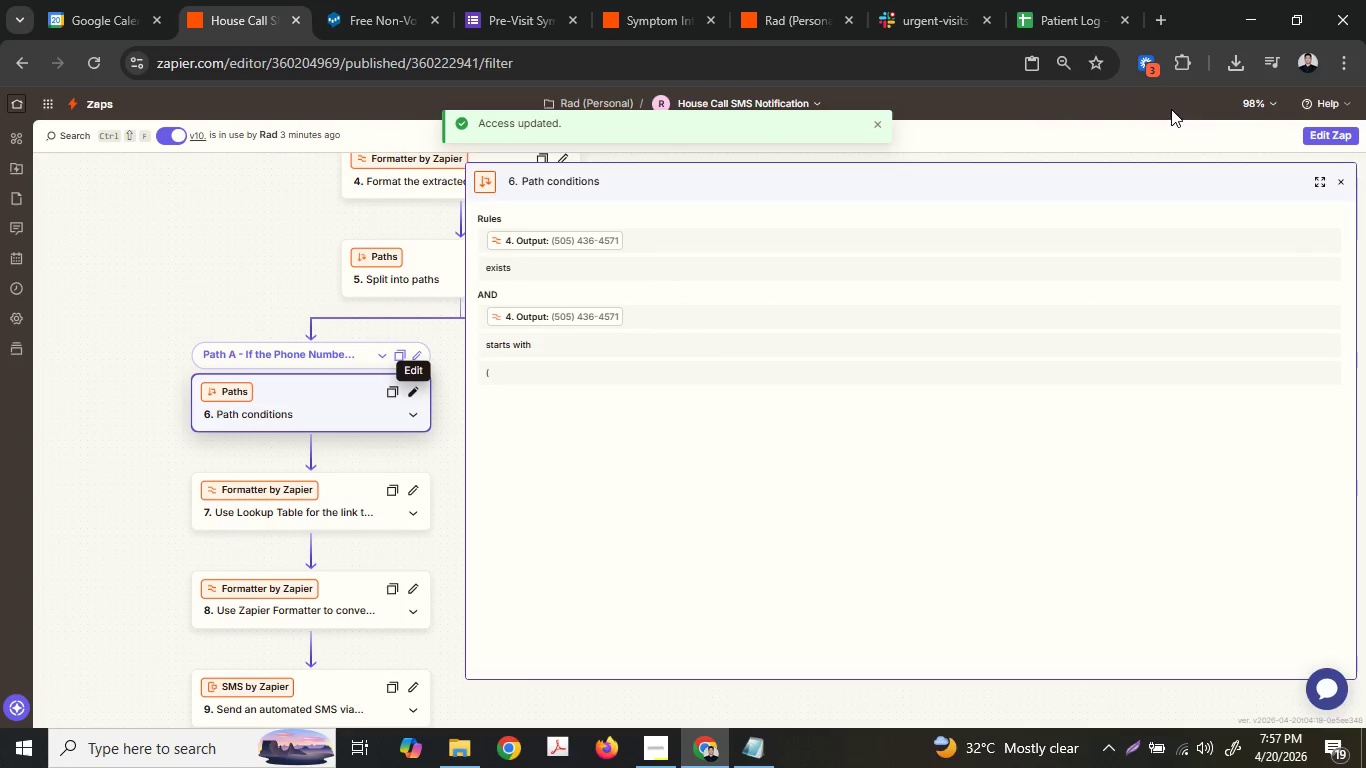 
scroll: coordinate [929, 86], scroll_direction: up, amount: 1.0
 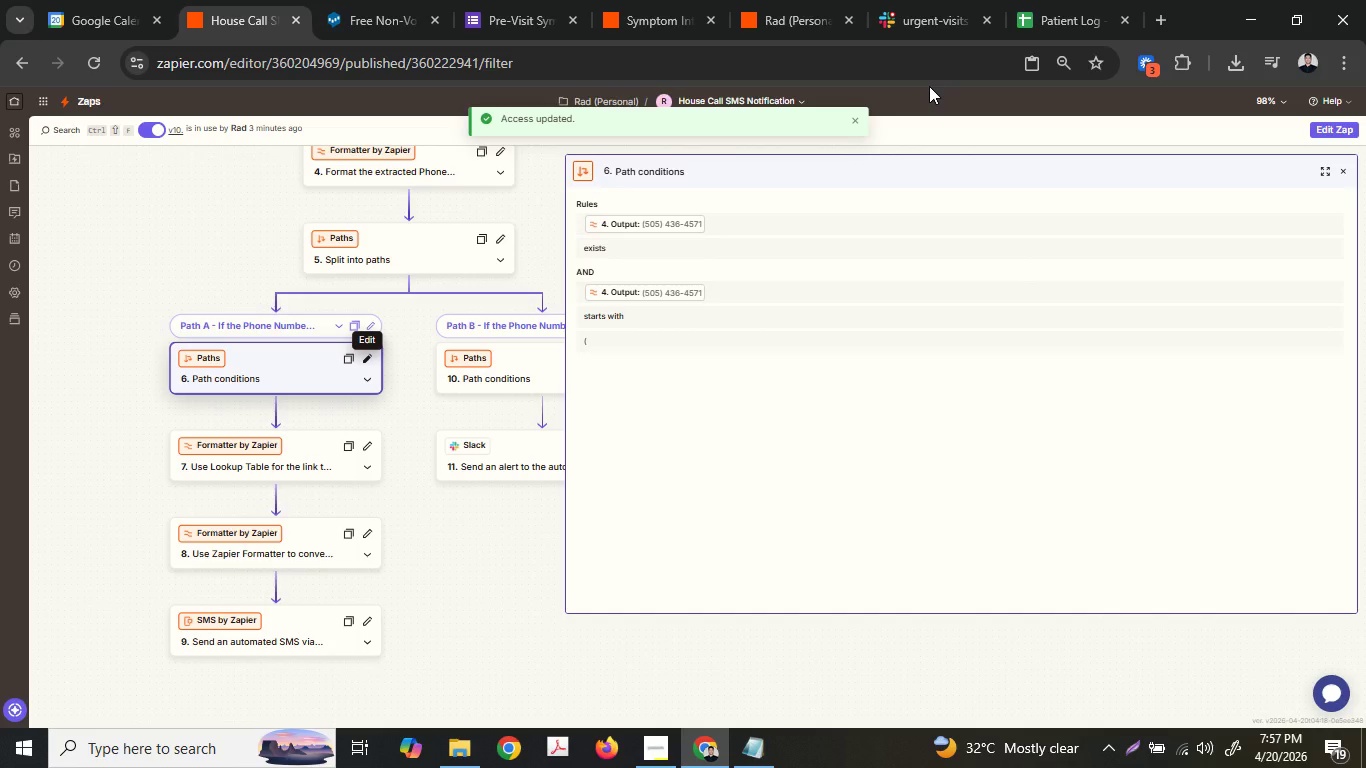 
left_click([1177, 92])
 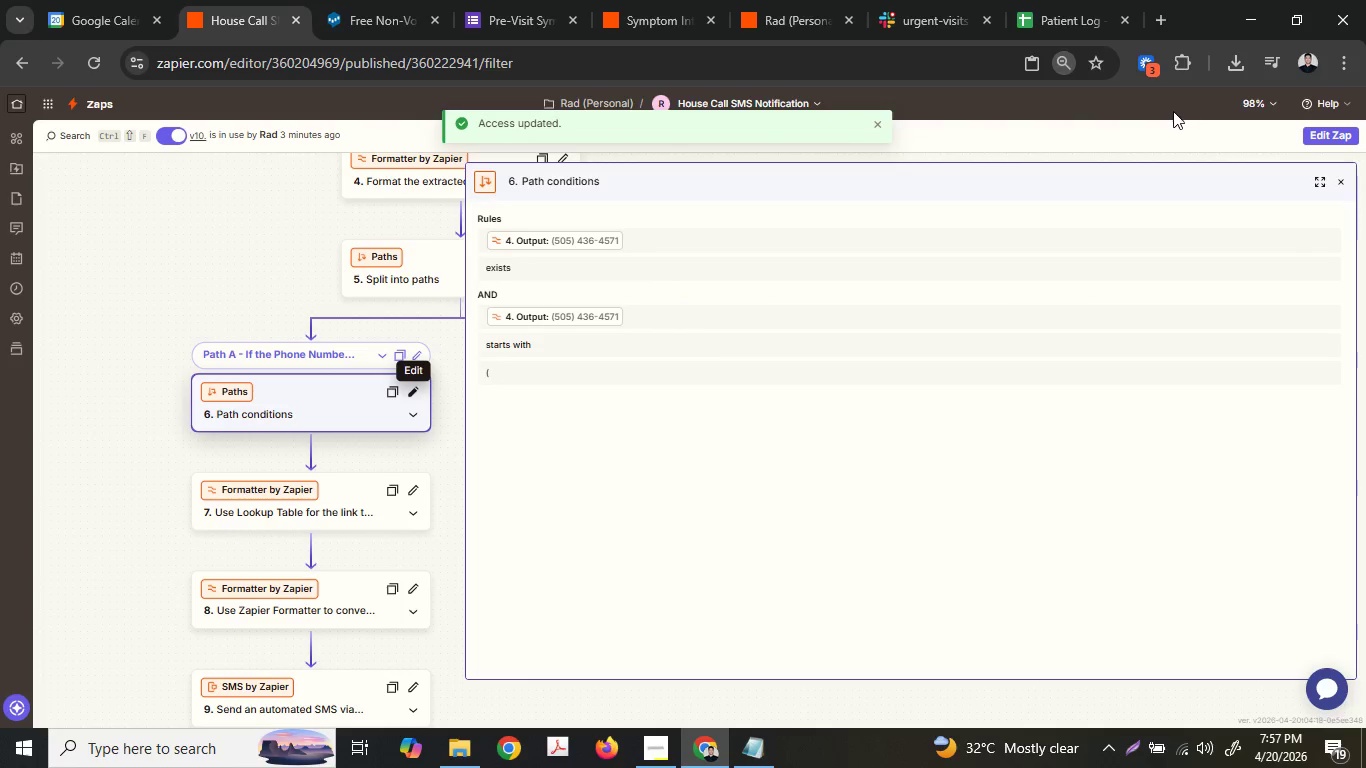 
scroll: coordinate [948, 99], scroll_direction: up, amount: 2.0
 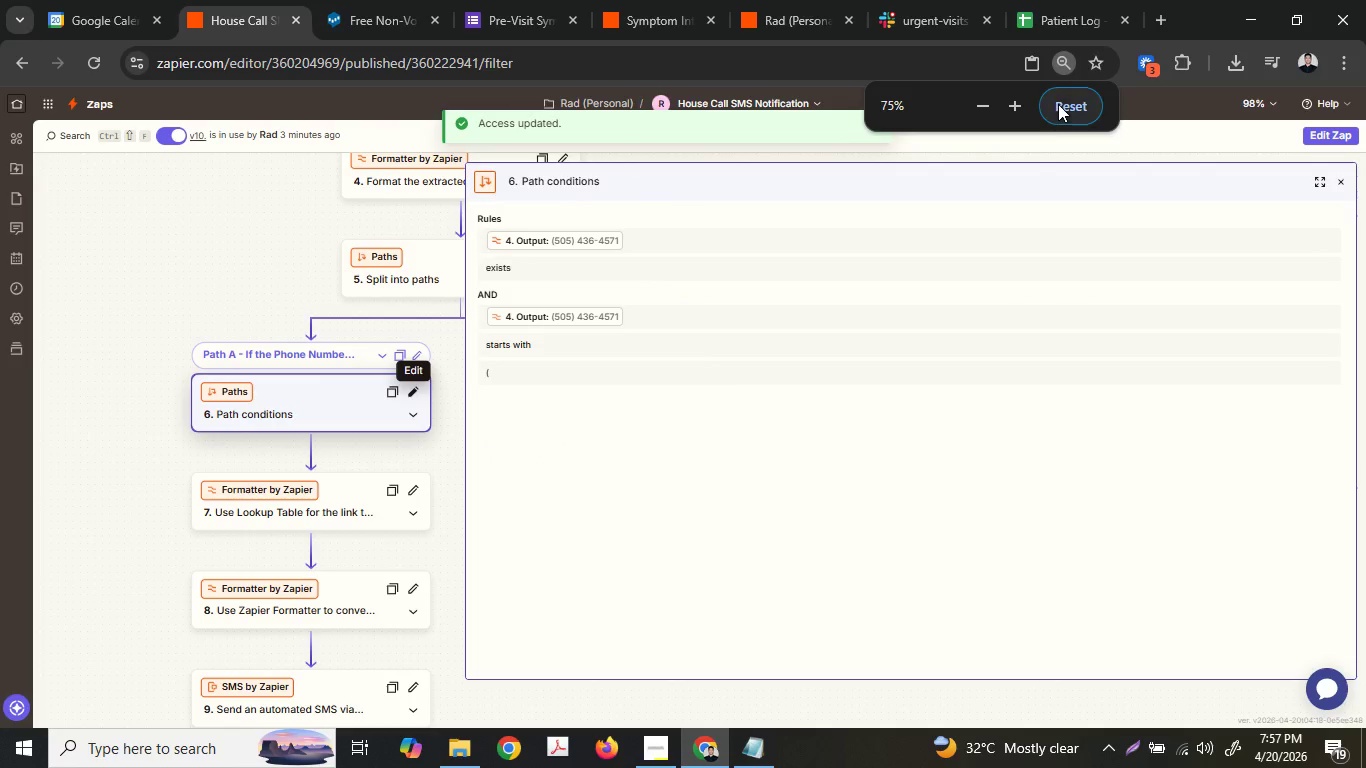 
hold_key(key=ControlLeft, duration=0.95)
 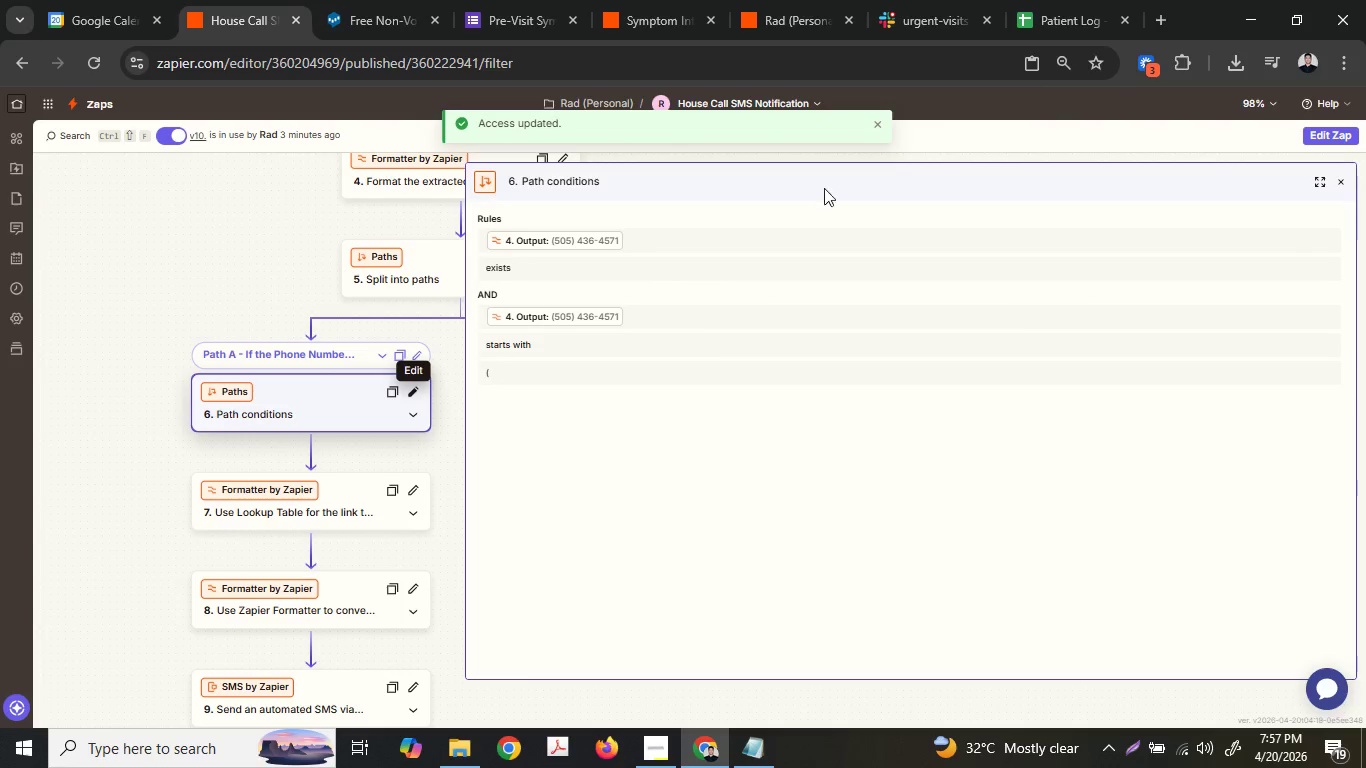 
hold_key(key=ControlLeft, duration=0.33)
 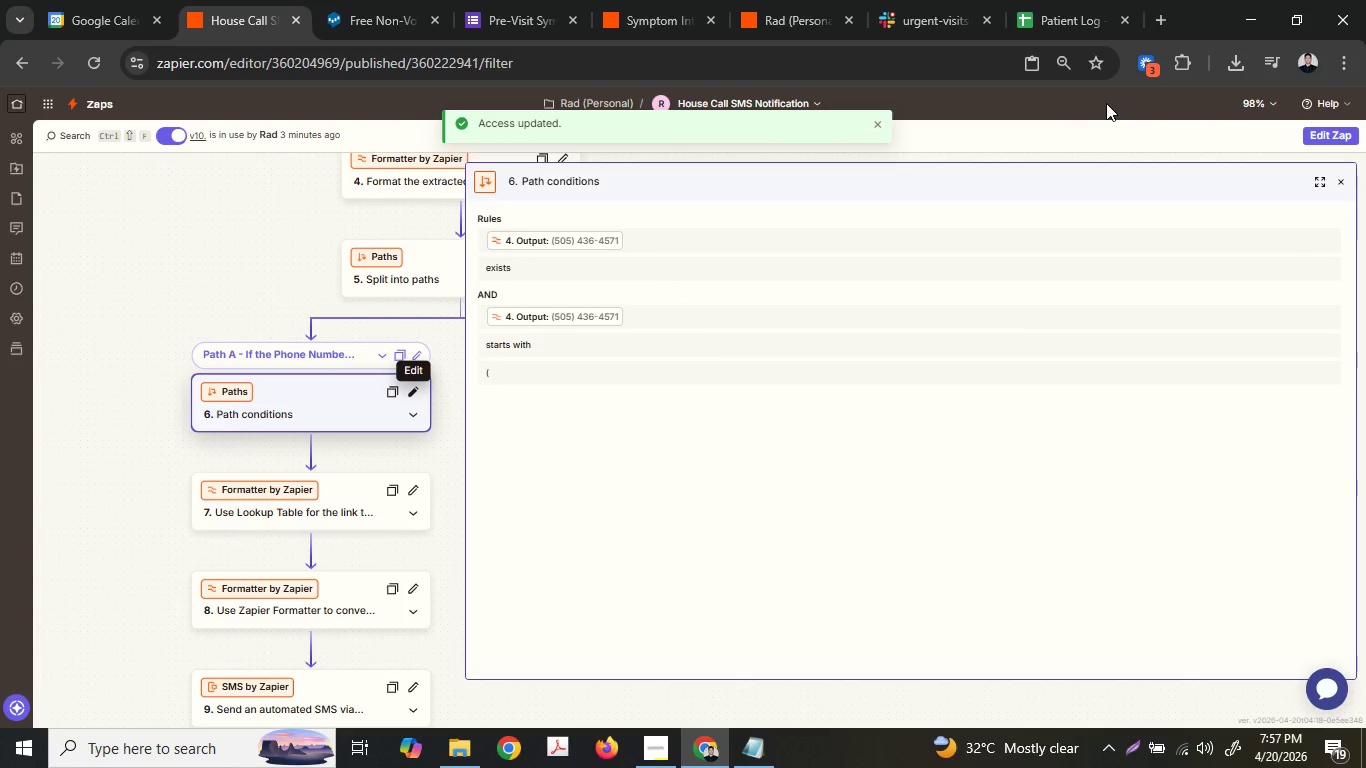 
left_click([1106, 103])
 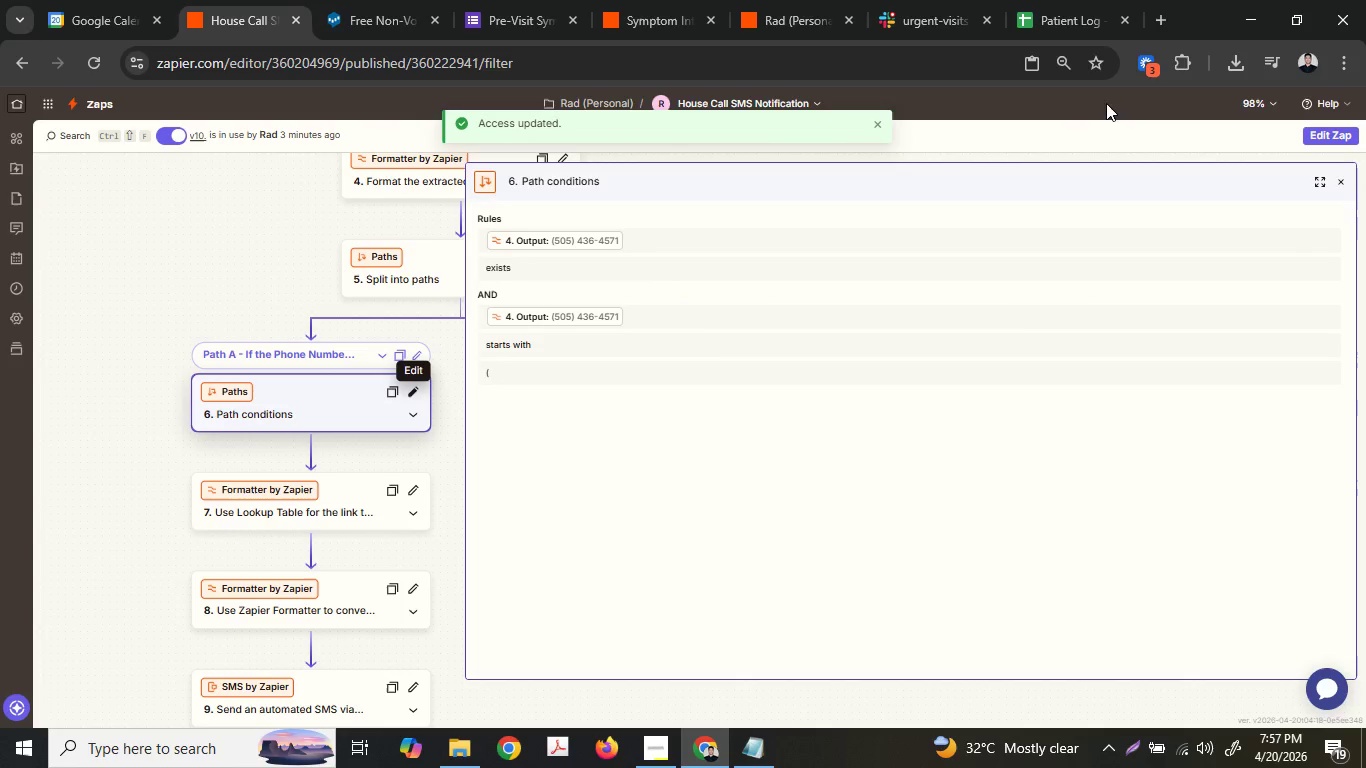 
hold_key(key=ControlLeft, duration=0.77)
 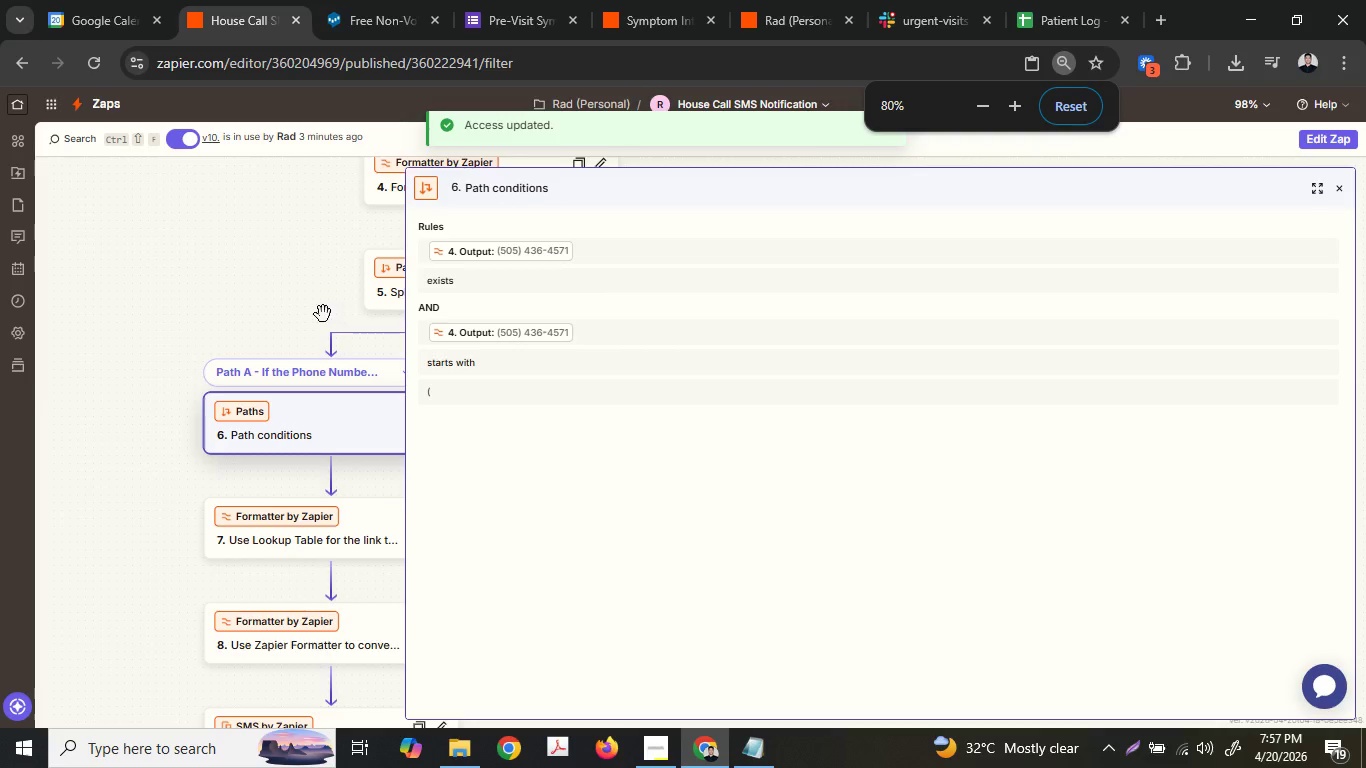 
hold_key(key=ControlLeft, duration=1.73)
 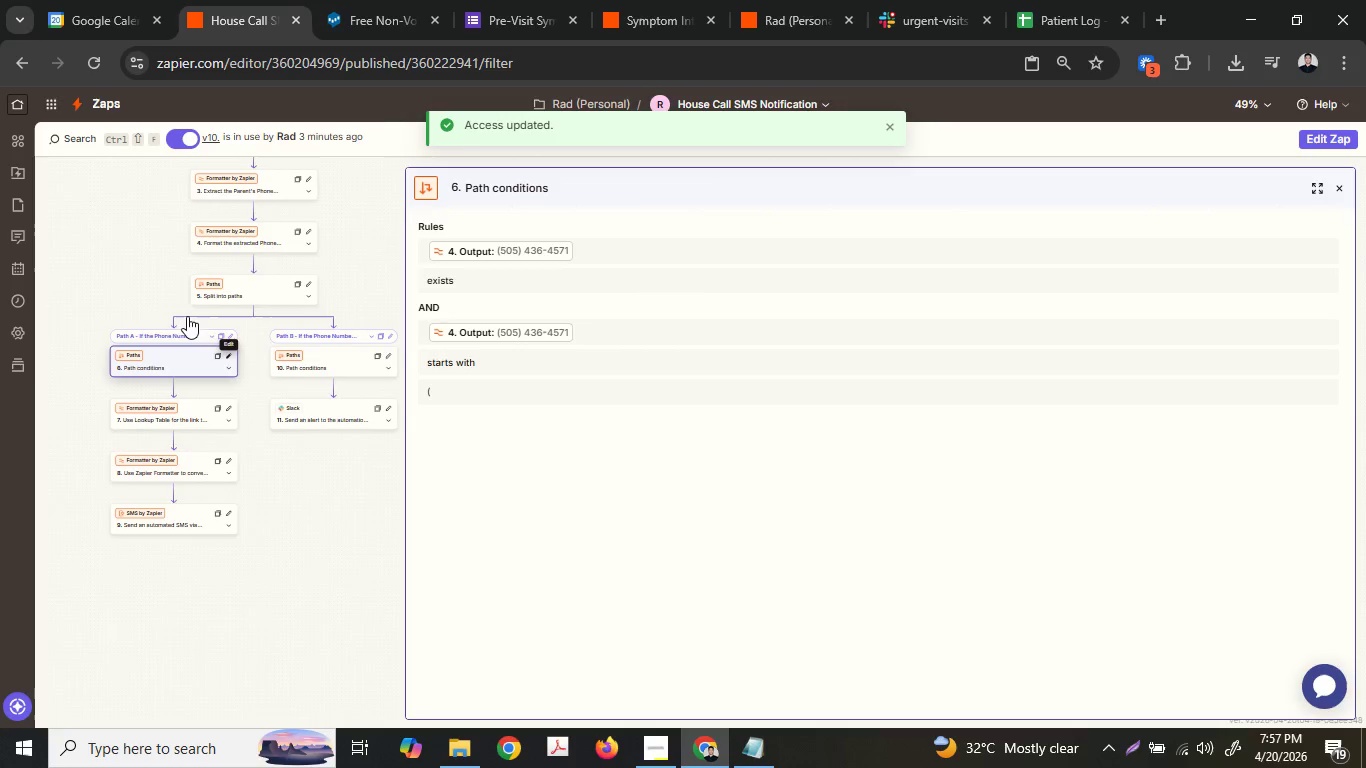 
scroll: coordinate [1106, 103], scroll_direction: up, amount: 1.0
 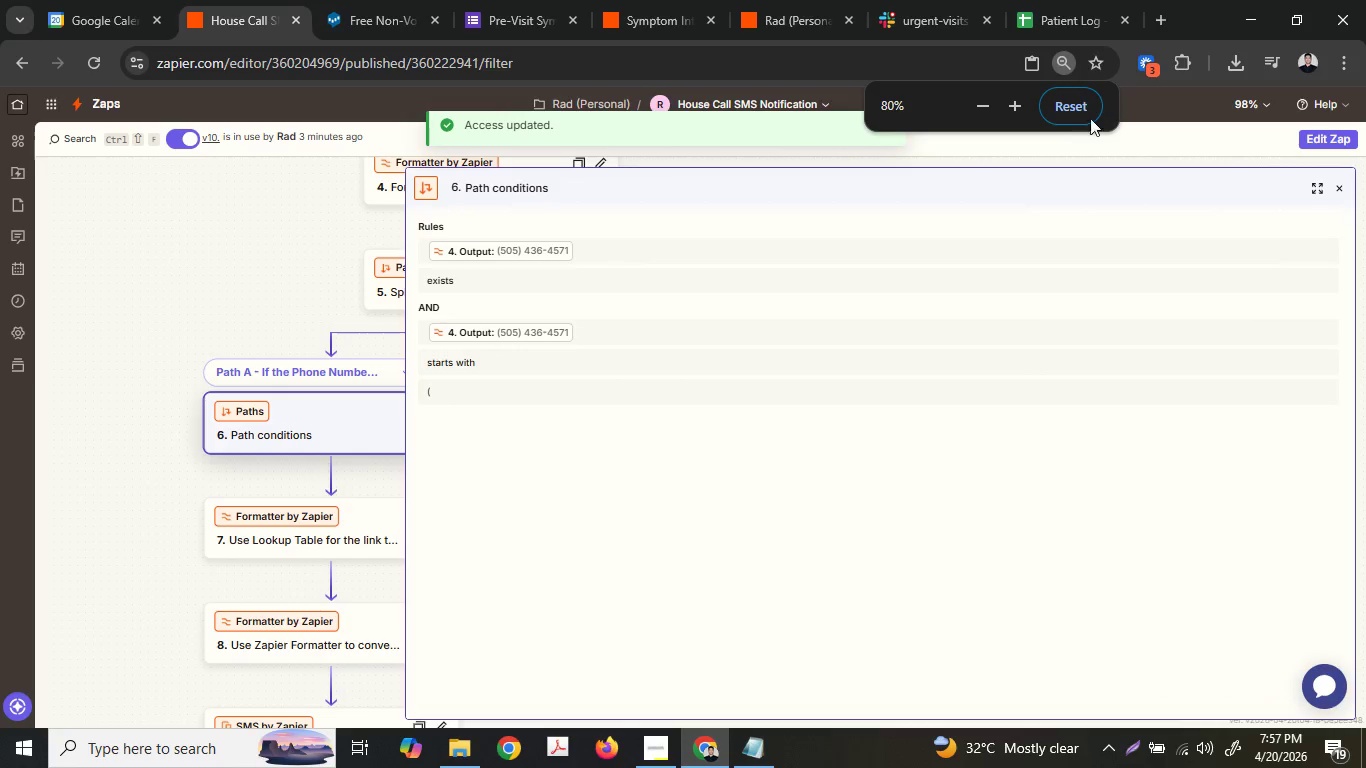 
hold_key(key=ControlLeft, duration=0.66)
 